 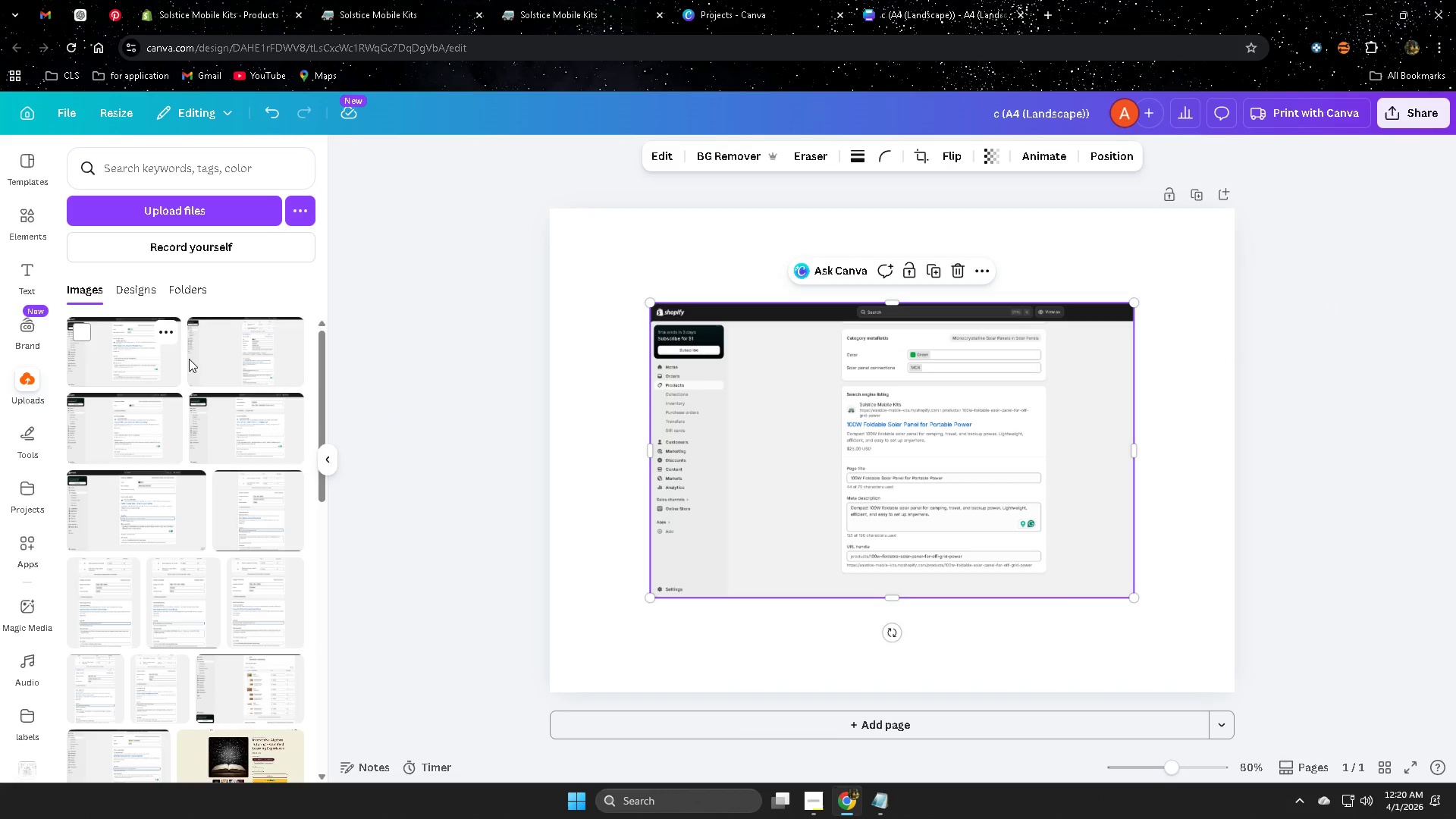 
left_click_drag(start_coordinate=[971, 440], to_coordinate=[881, 356])
 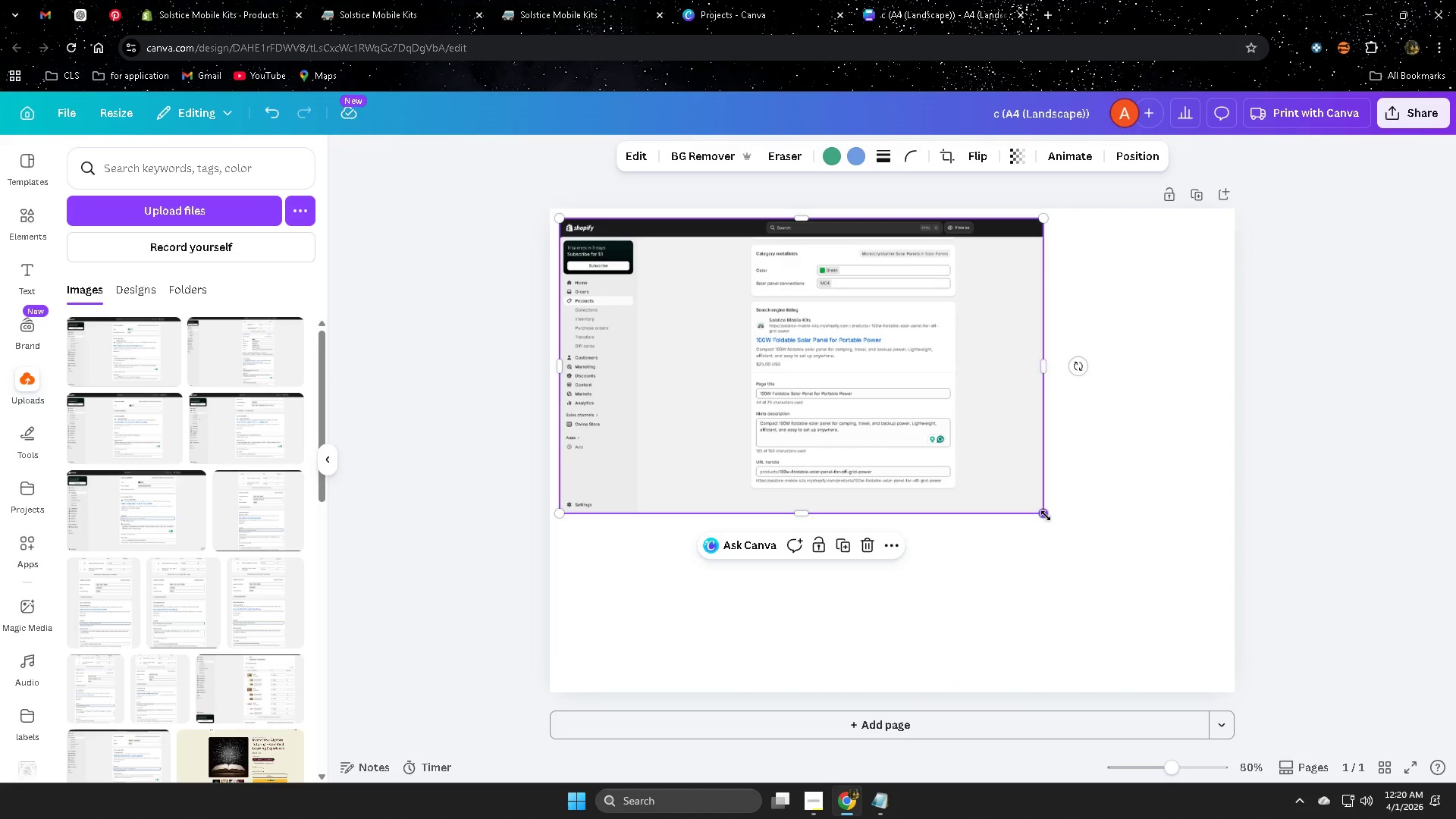 
left_click_drag(start_coordinate=[1046, 516], to_coordinate=[1177, 688])
 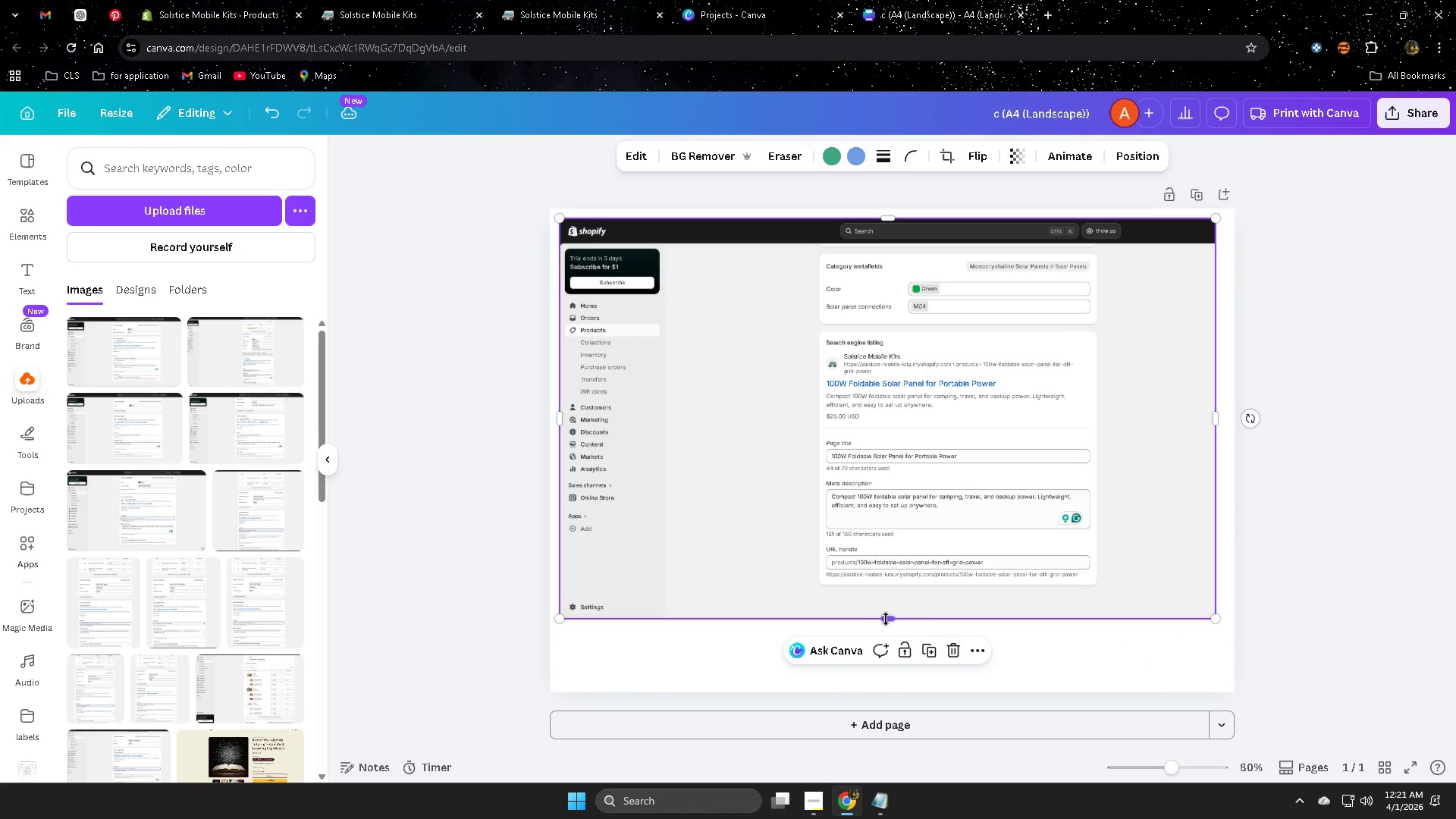 
left_click_drag(start_coordinate=[886, 617], to_coordinate=[880, 614])
 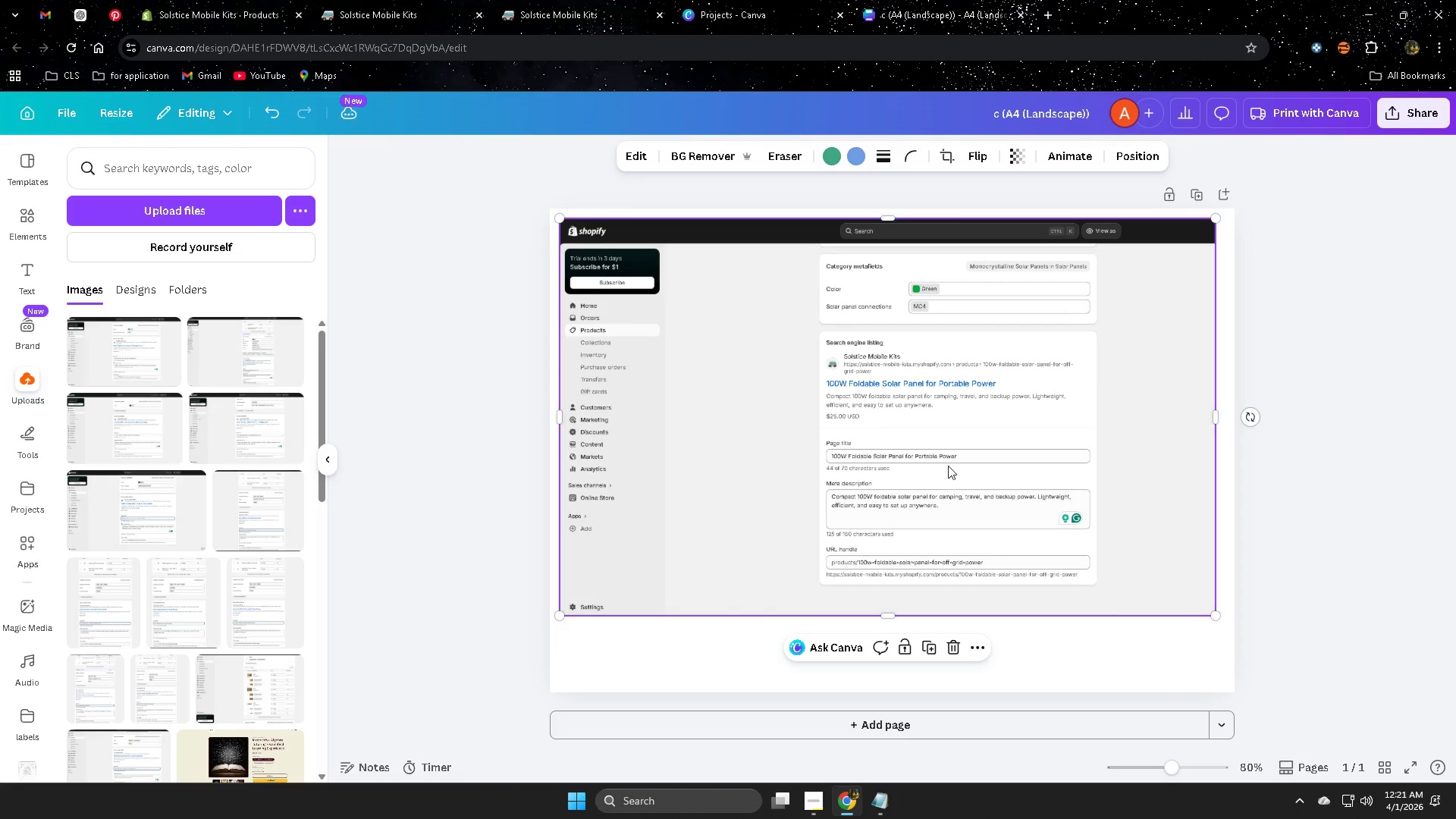 
left_click_drag(start_coordinate=[948, 466], to_coordinate=[952, 473])
 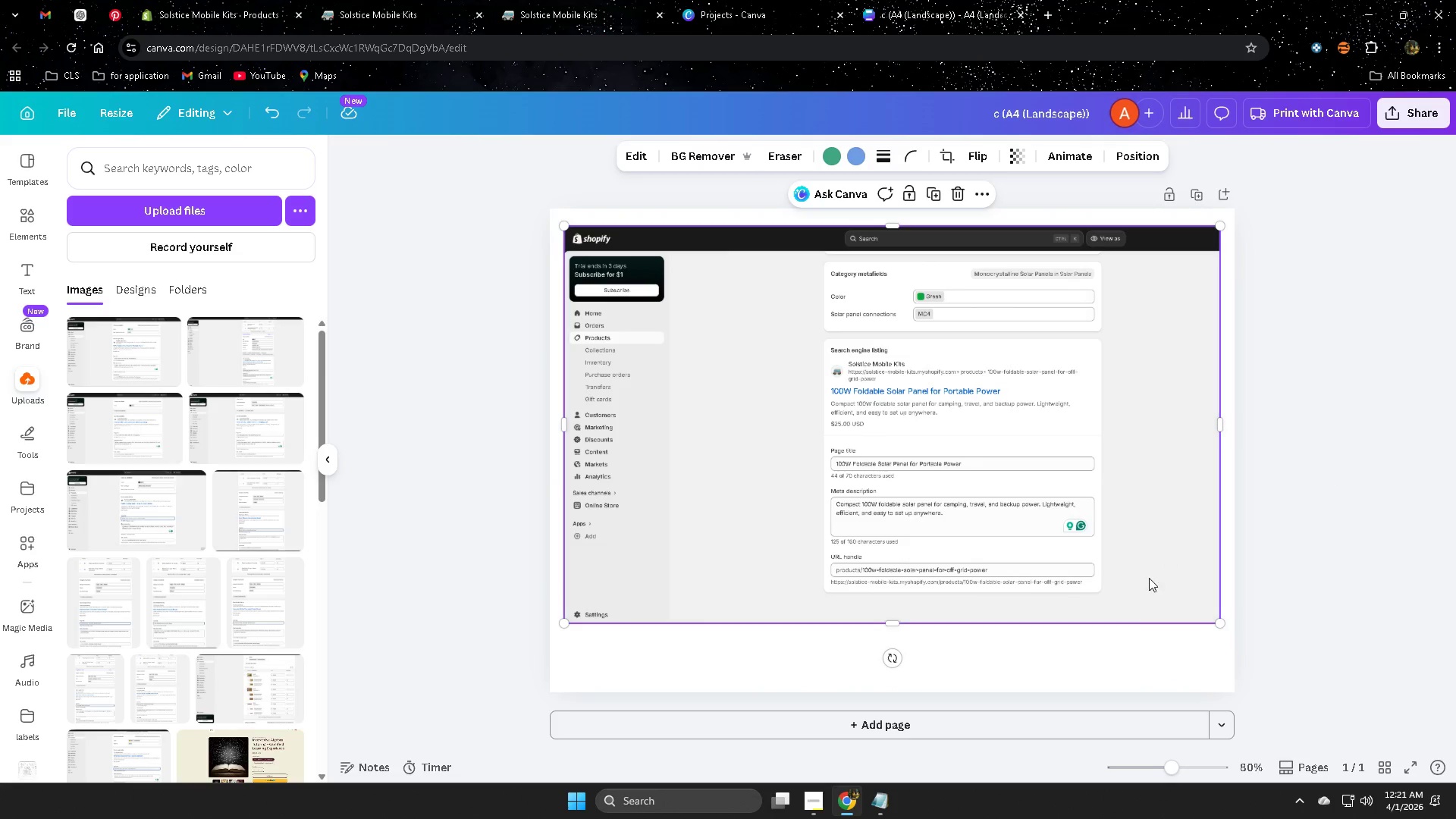 
wait(5.39)
 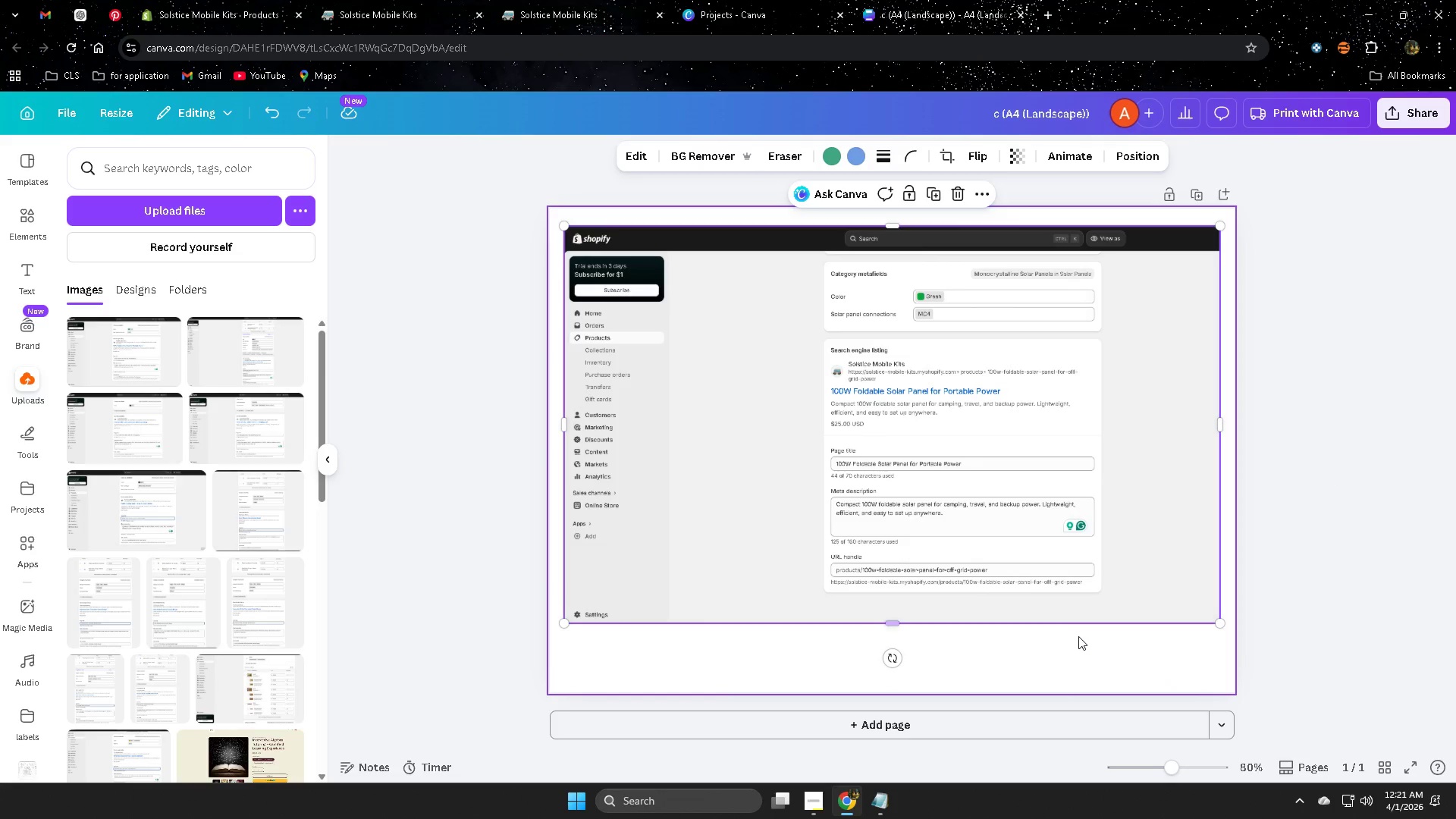 
left_click([946, 719])
 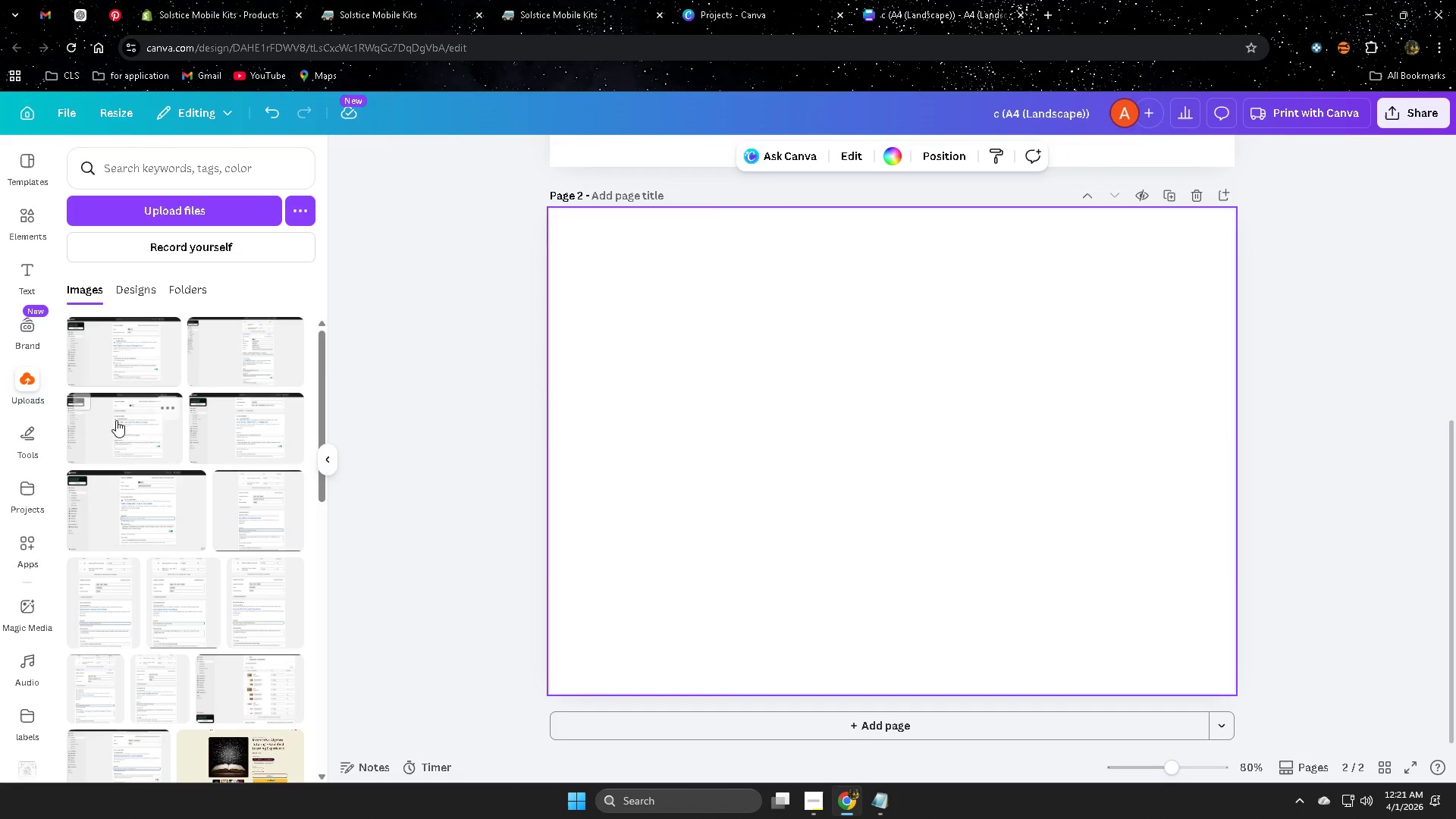 
left_click([233, 356])
 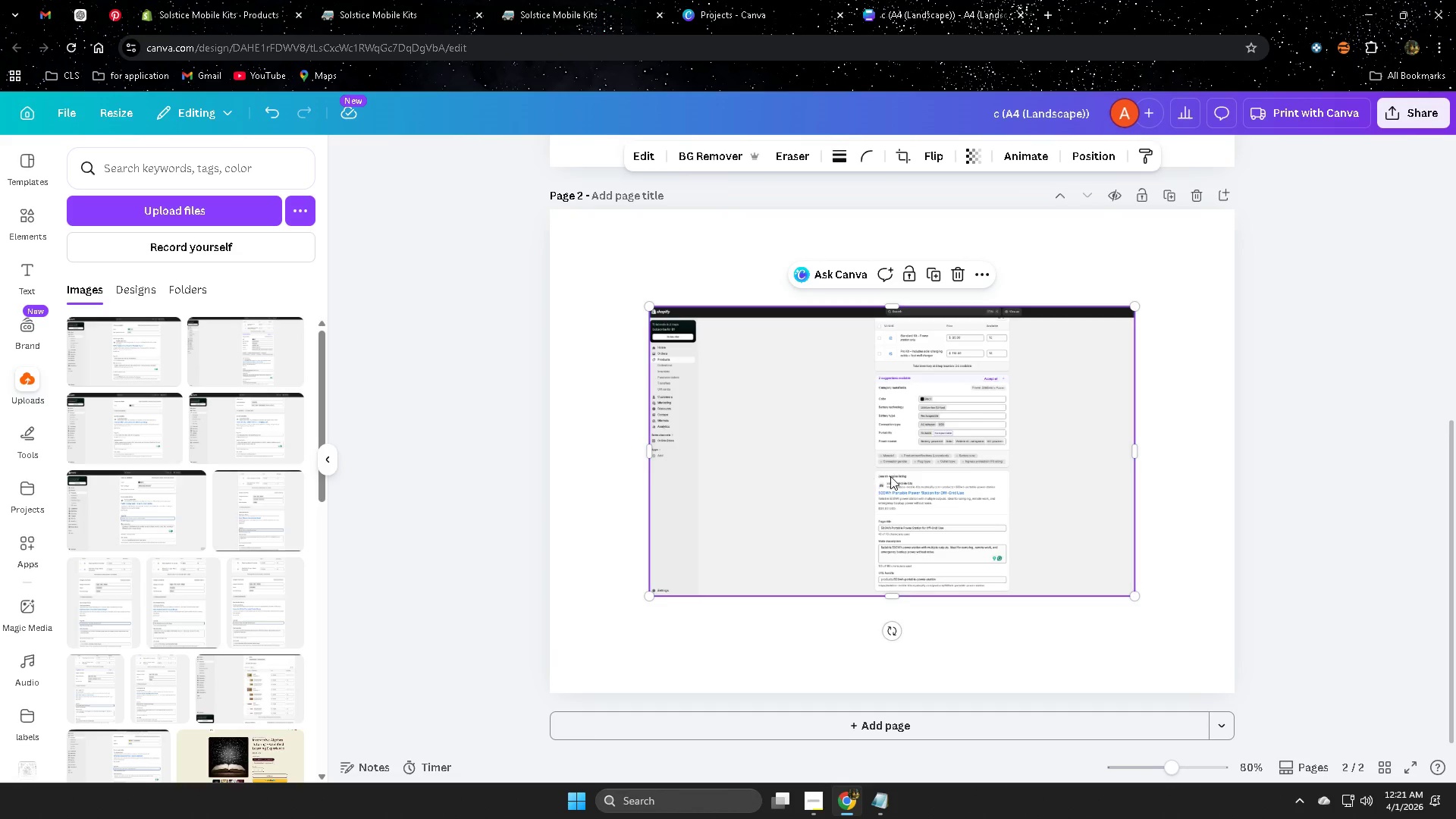 
scroll: coordinate [1109, 620], scroll_direction: down, amount: 2.0
 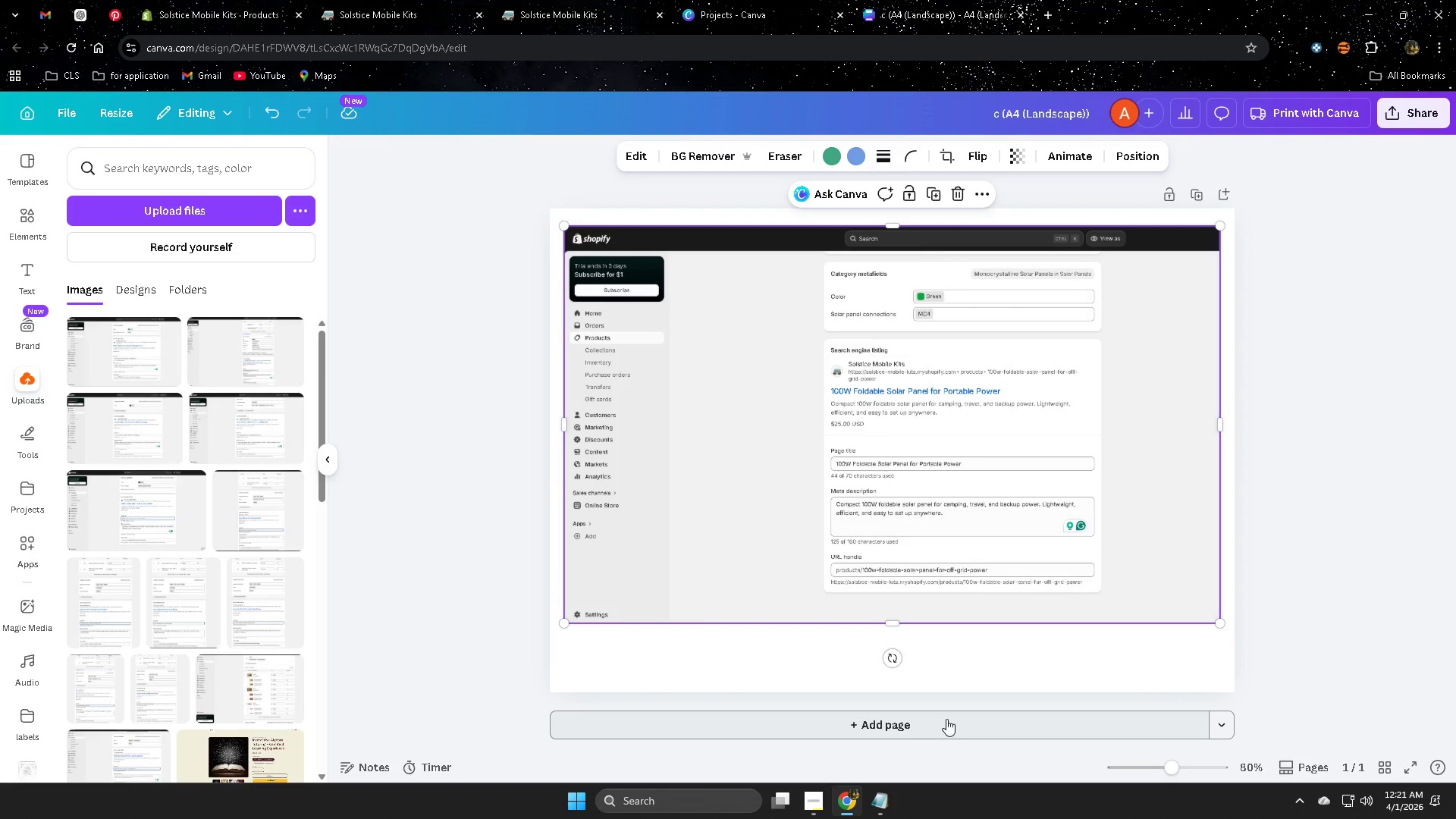 
left_click_drag(start_coordinate=[867, 450], to_coordinate=[786, 369])
 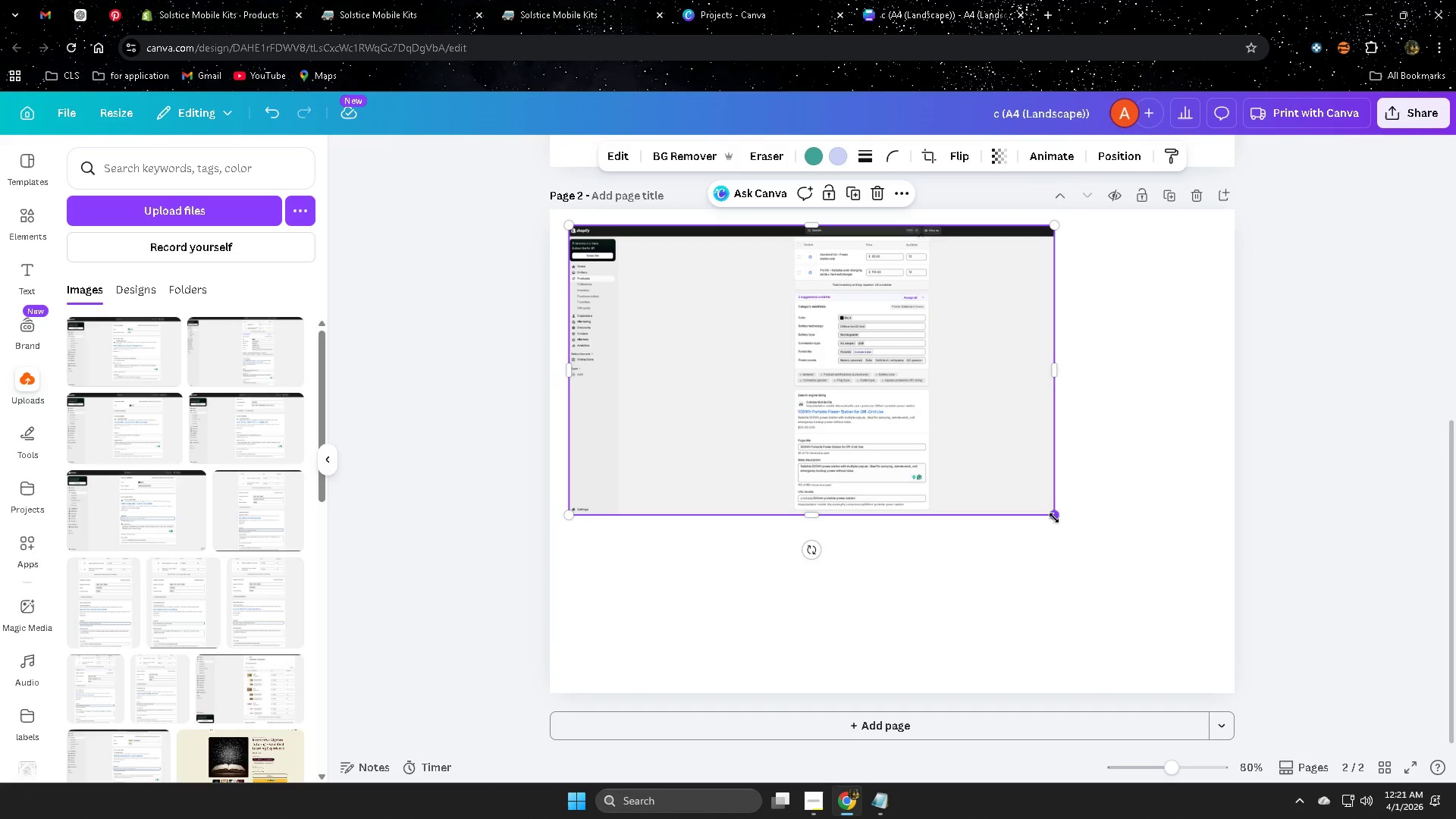 
left_click_drag(start_coordinate=[1054, 519], to_coordinate=[1161, 689])
 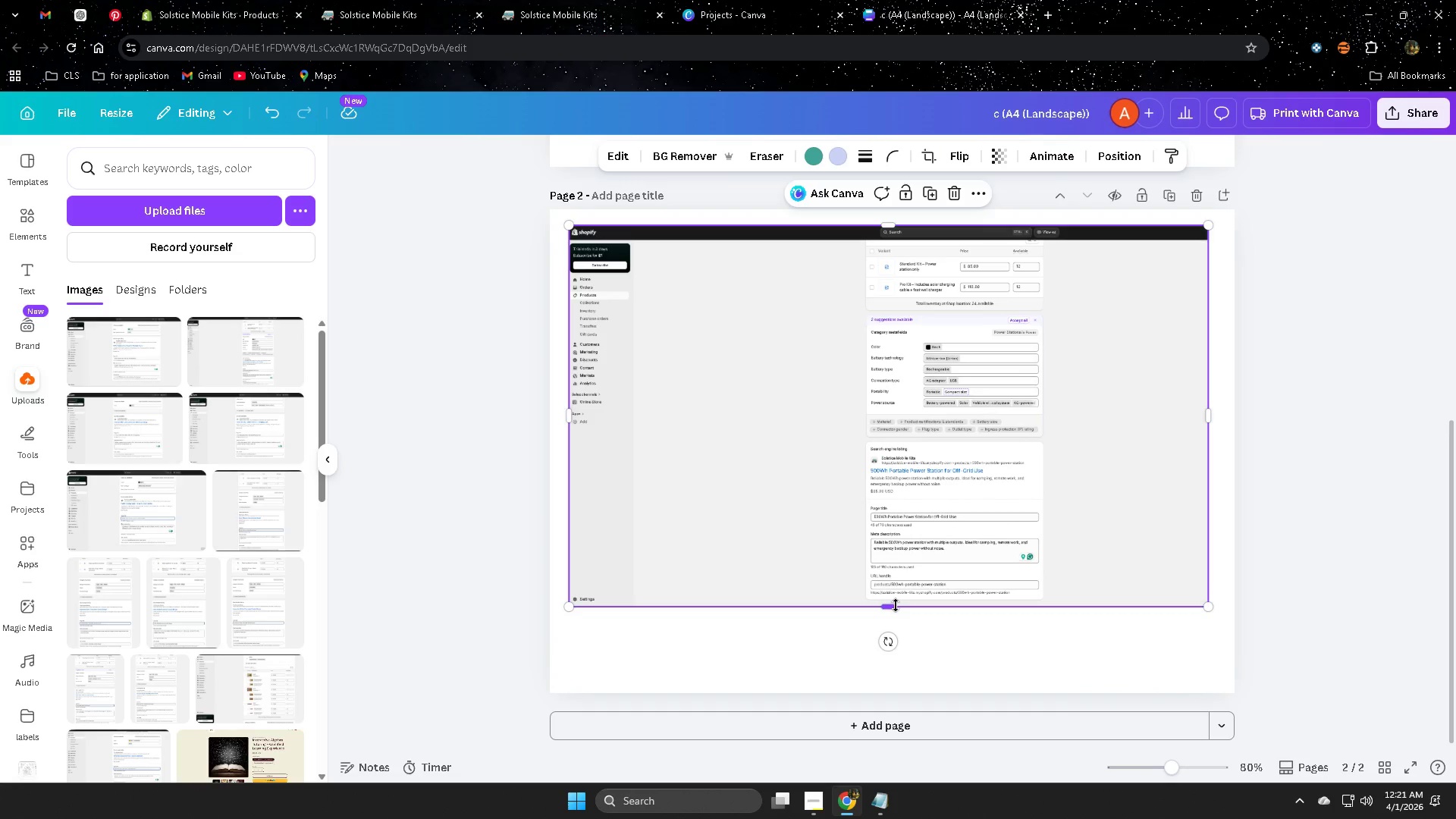 
left_click_drag(start_coordinate=[896, 606], to_coordinate=[892, 601])
 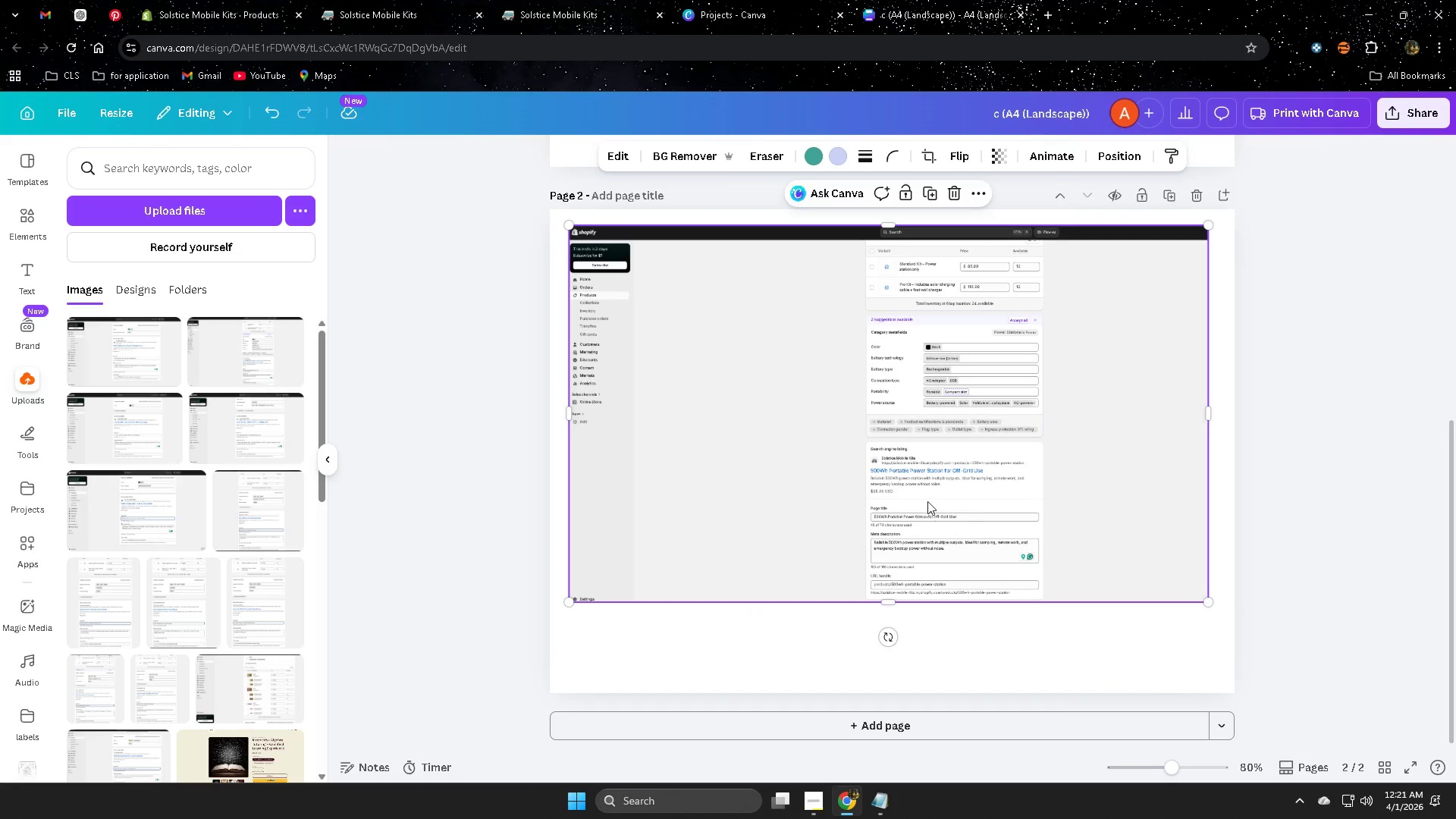 
left_click_drag(start_coordinate=[927, 498], to_coordinate=[927, 529])
 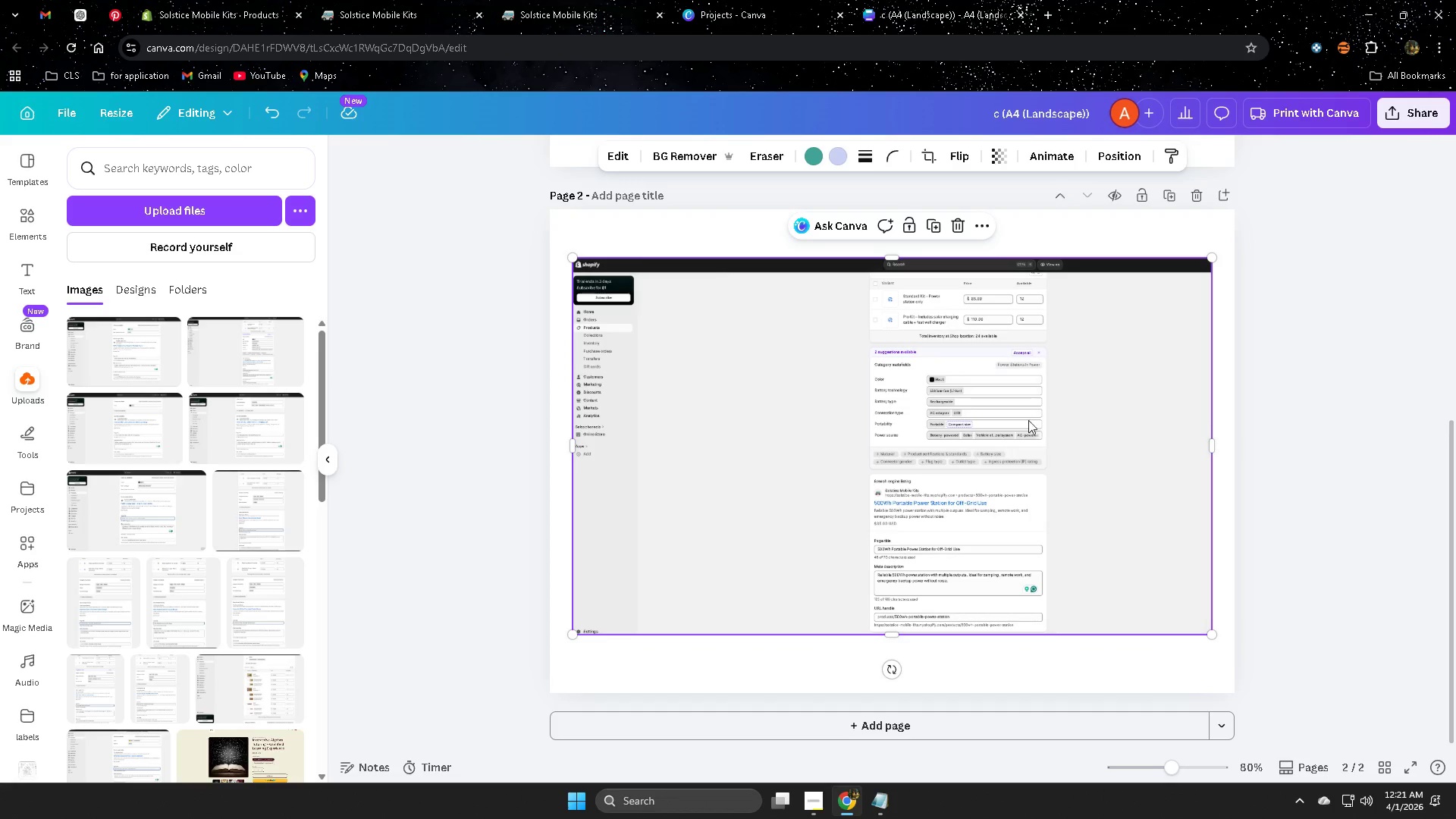 
left_click([905, 730])
 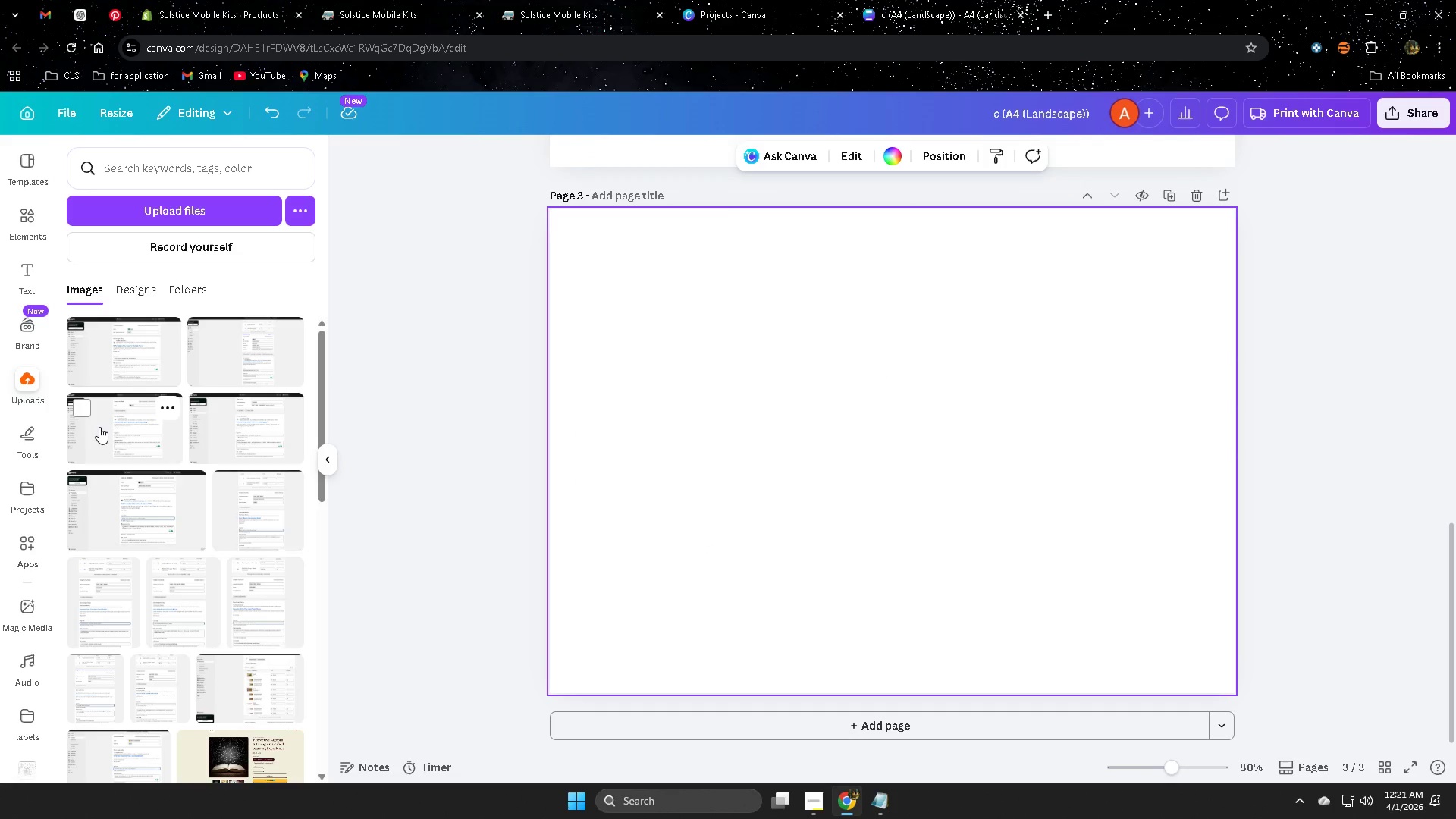 
left_click_drag(start_coordinate=[789, 435], to_coordinate=[704, 360])
 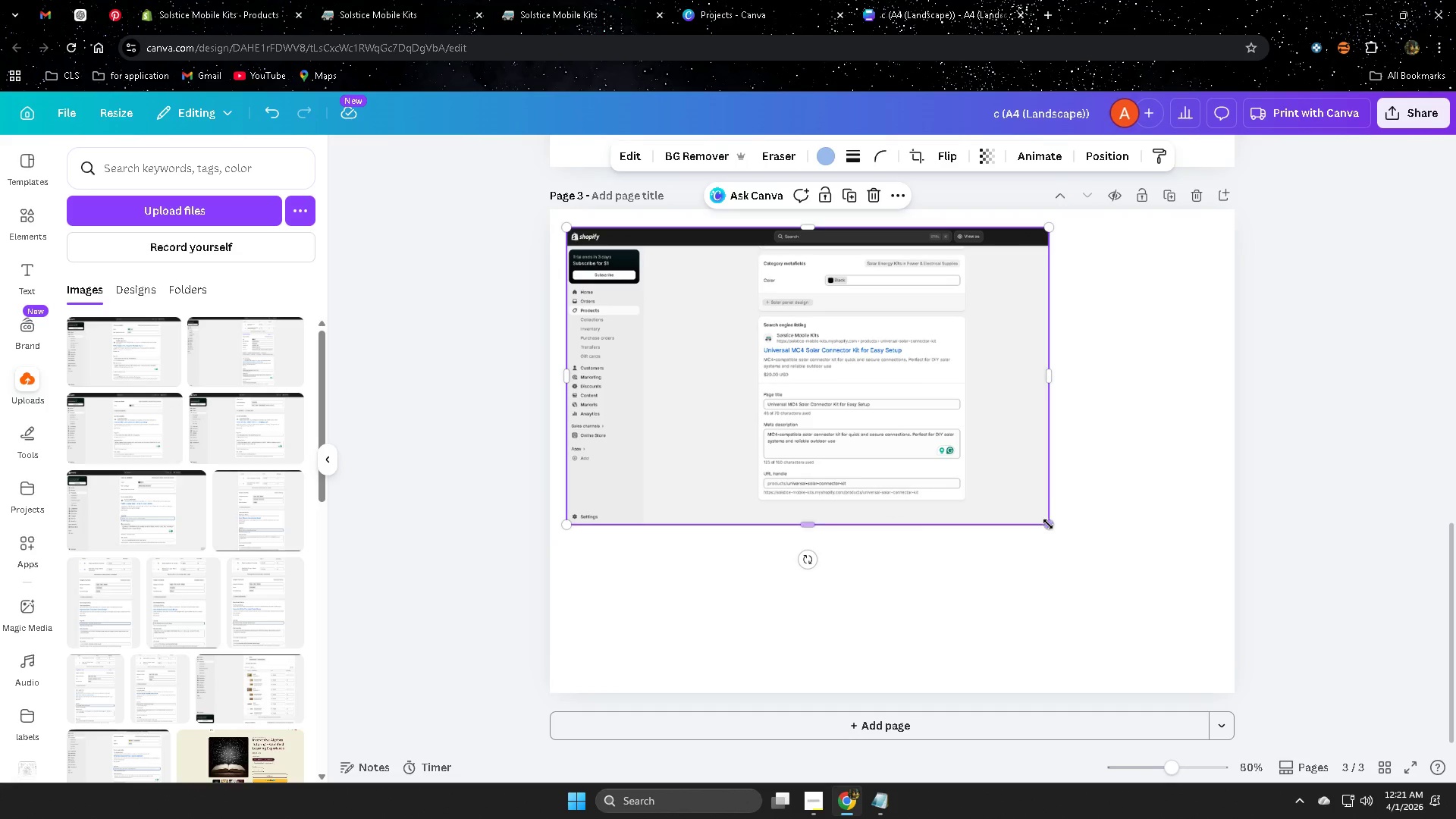 
left_click_drag(start_coordinate=[1049, 524], to_coordinate=[1166, 726])
 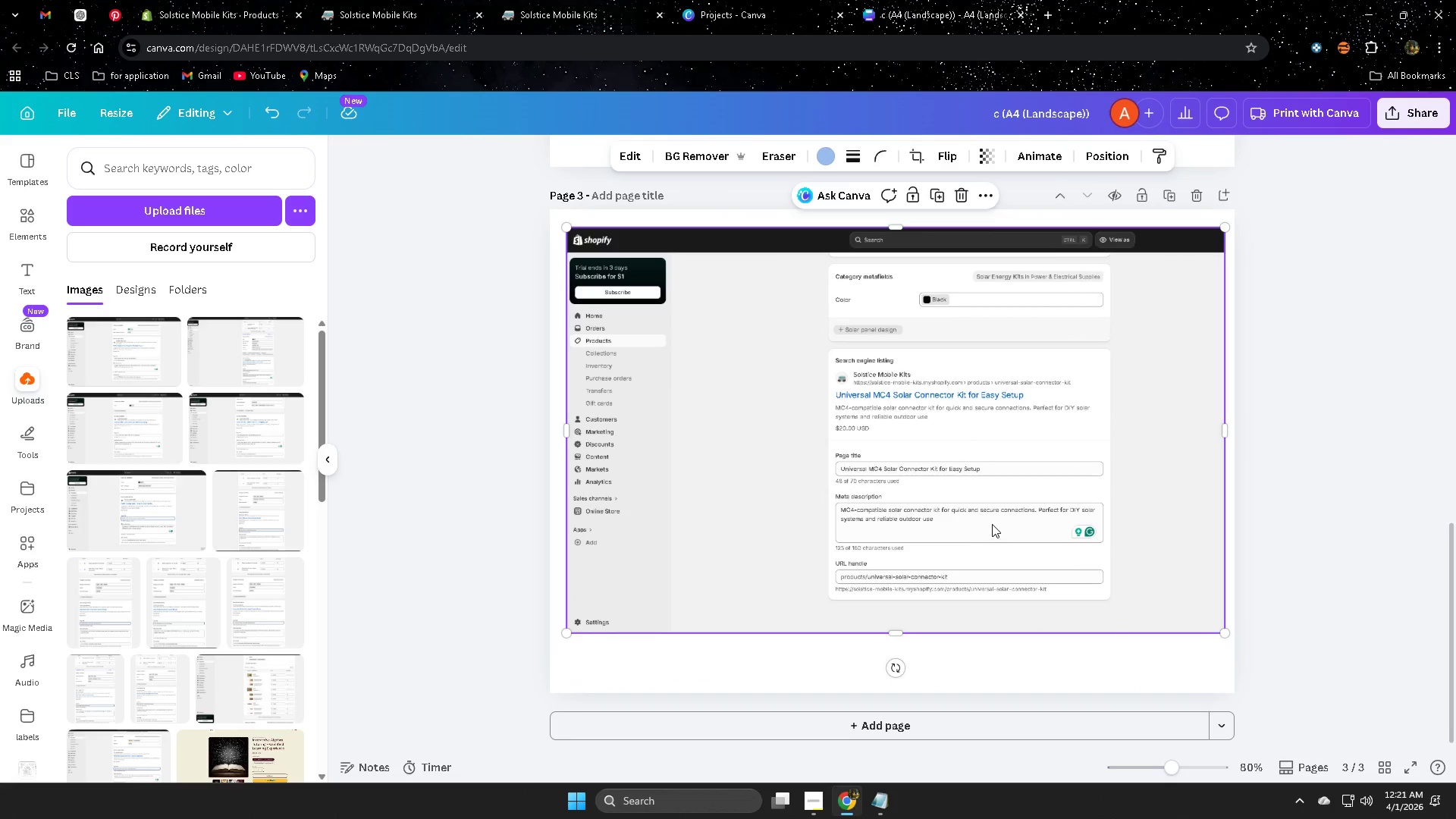 
left_click_drag(start_coordinate=[1009, 497], to_coordinate=[1003, 505])
 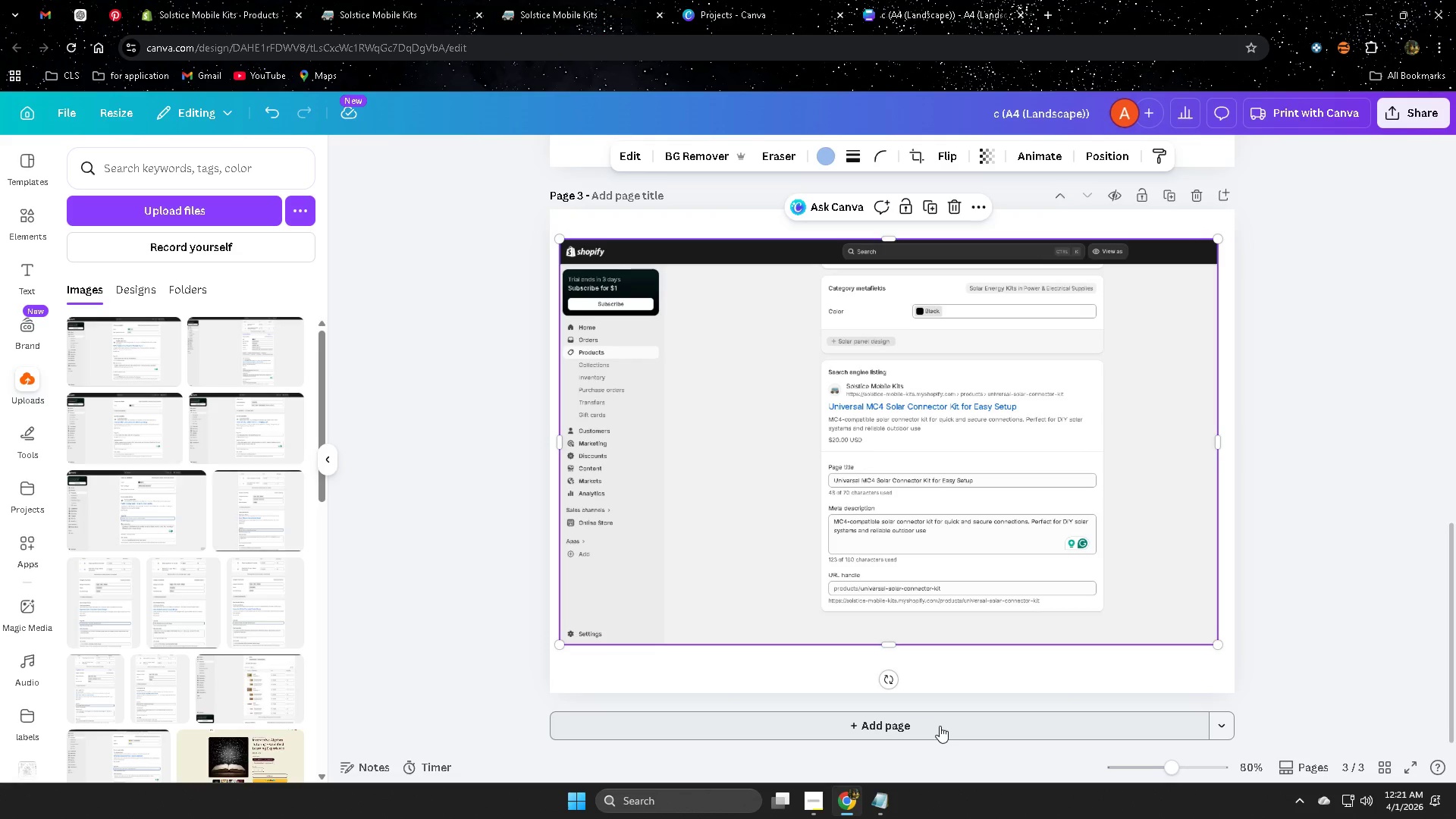 
wait(6.36)
 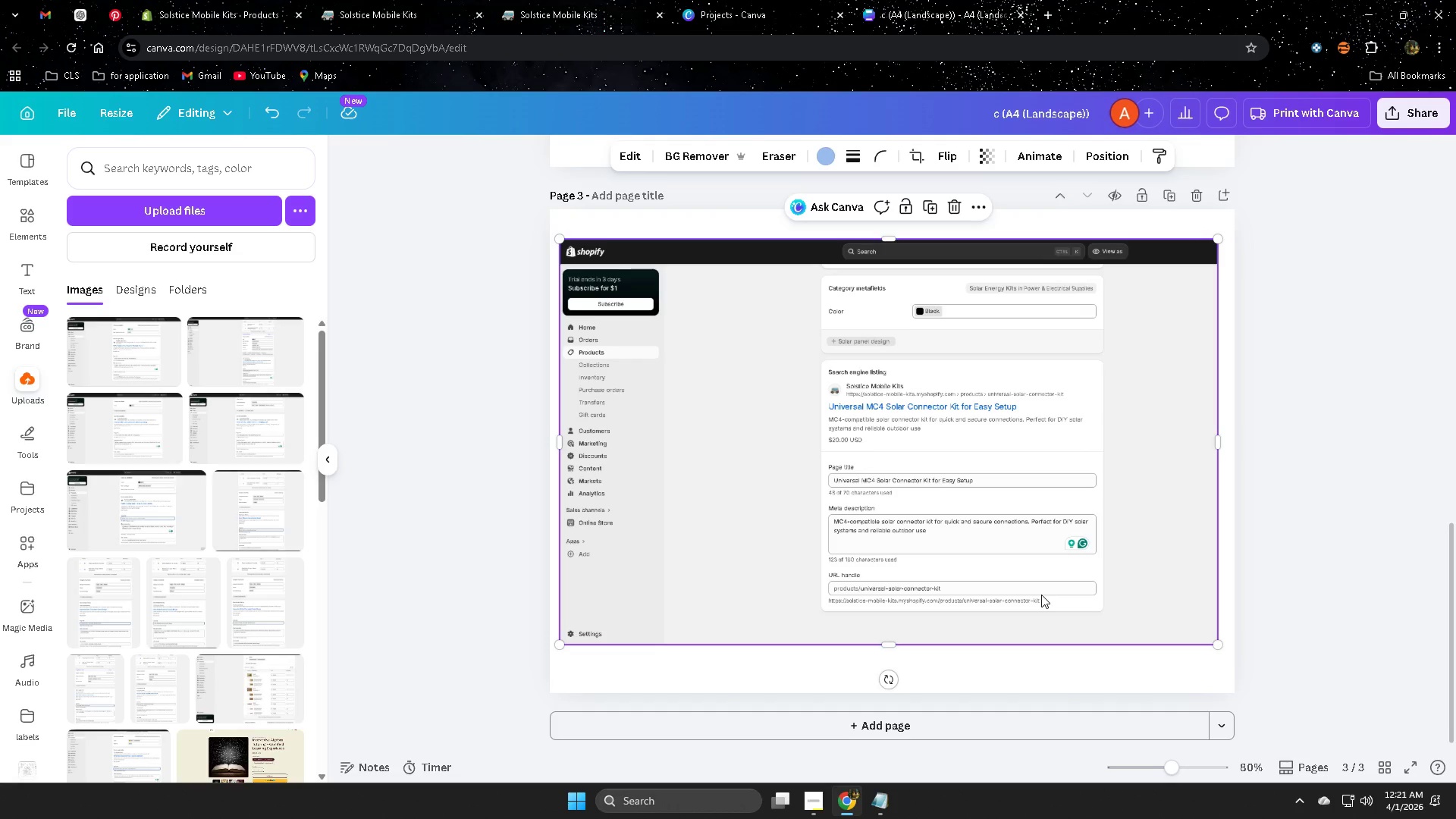 
left_click([939, 728])
 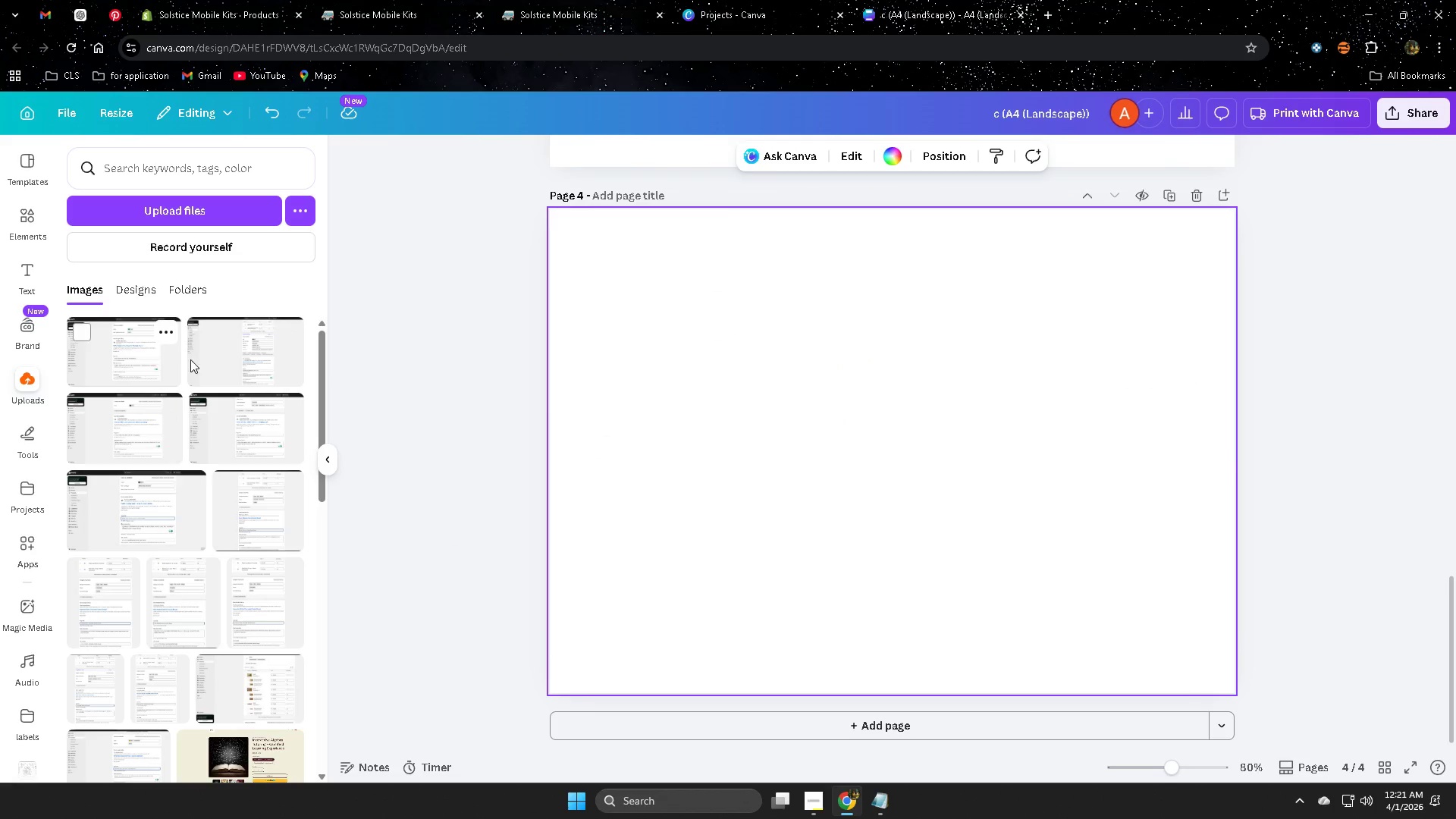 
wait(5.12)
 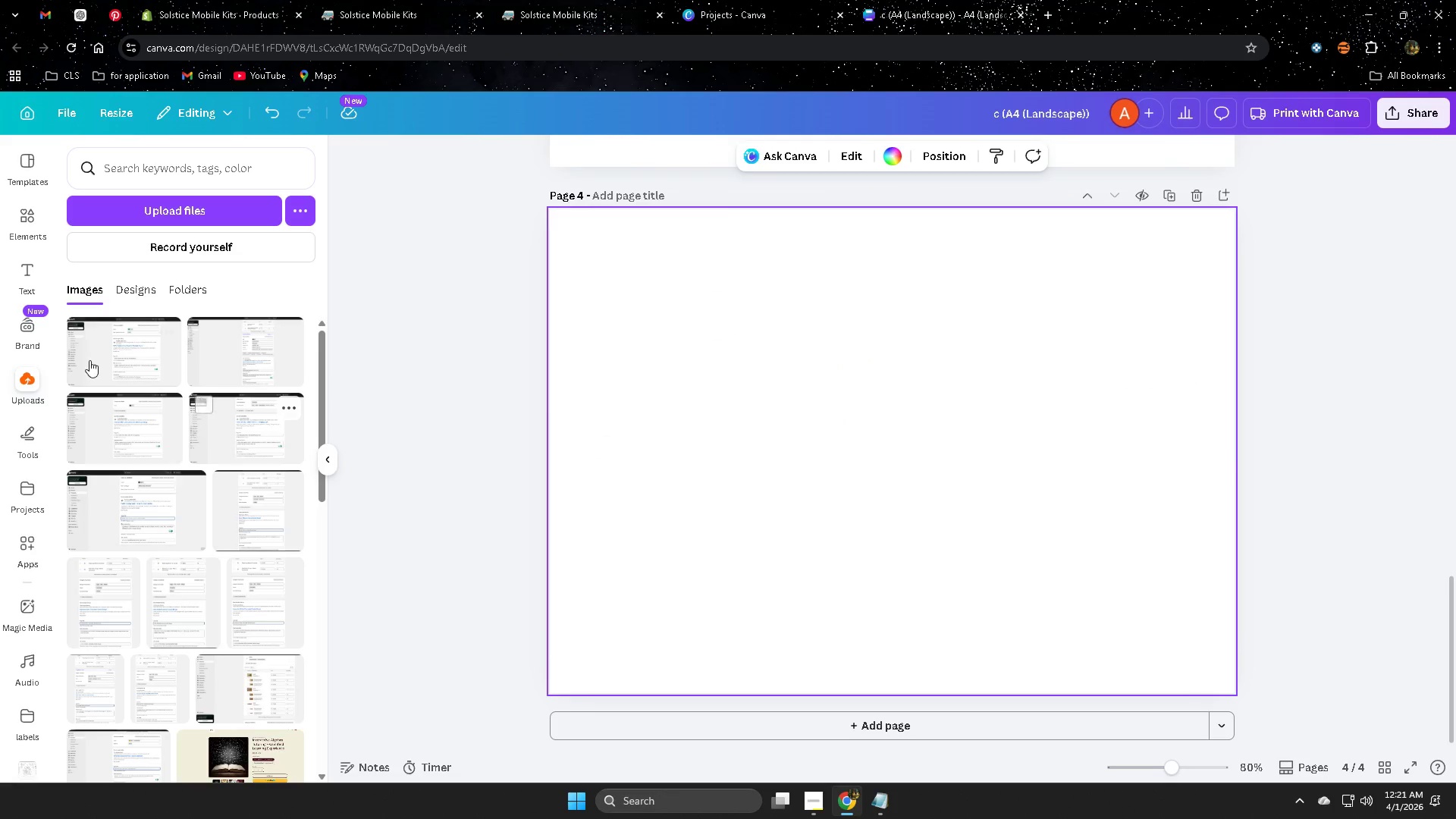 
left_click([275, 446])
 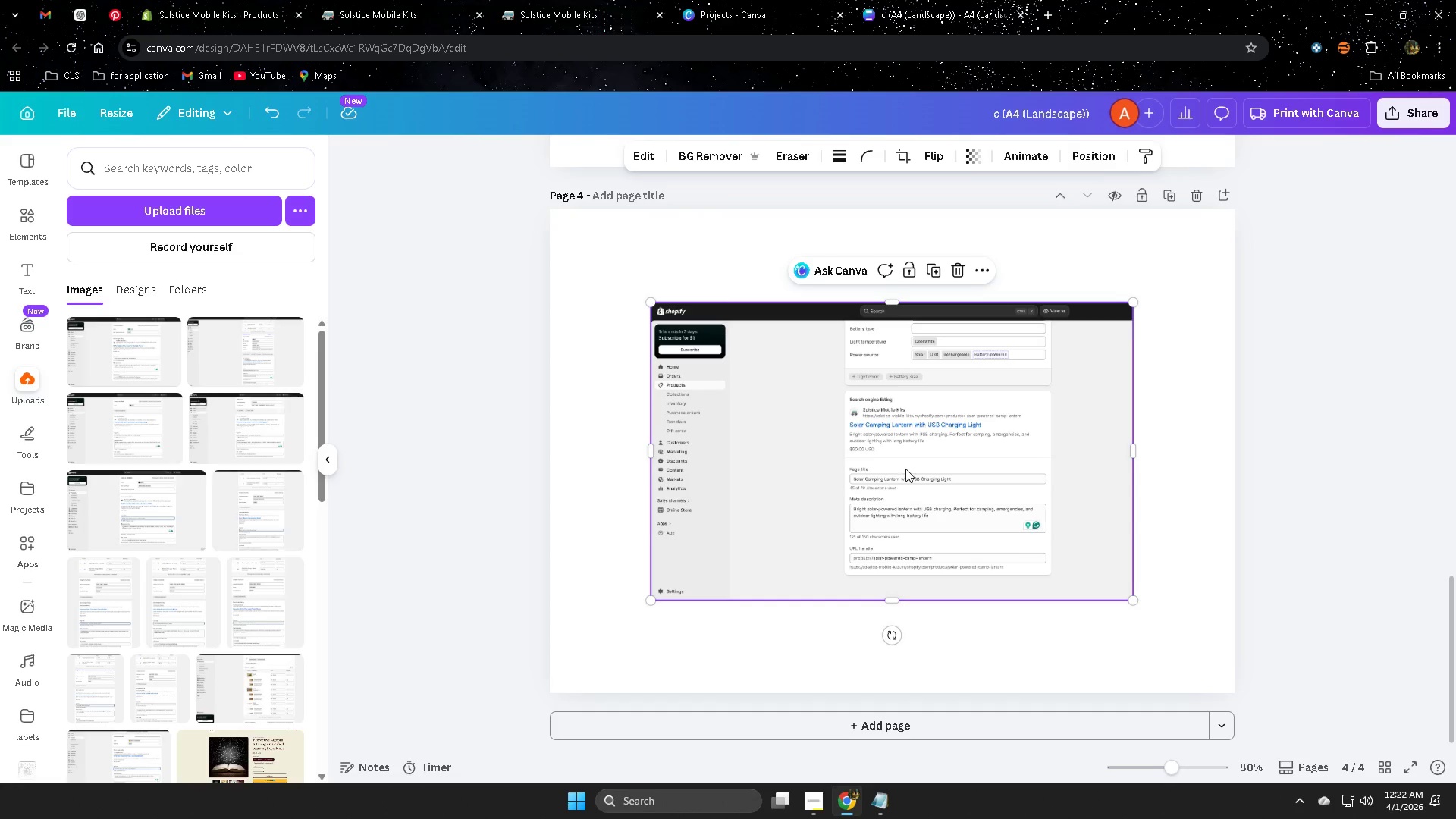 
left_click_drag(start_coordinate=[906, 469], to_coordinate=[819, 390])
 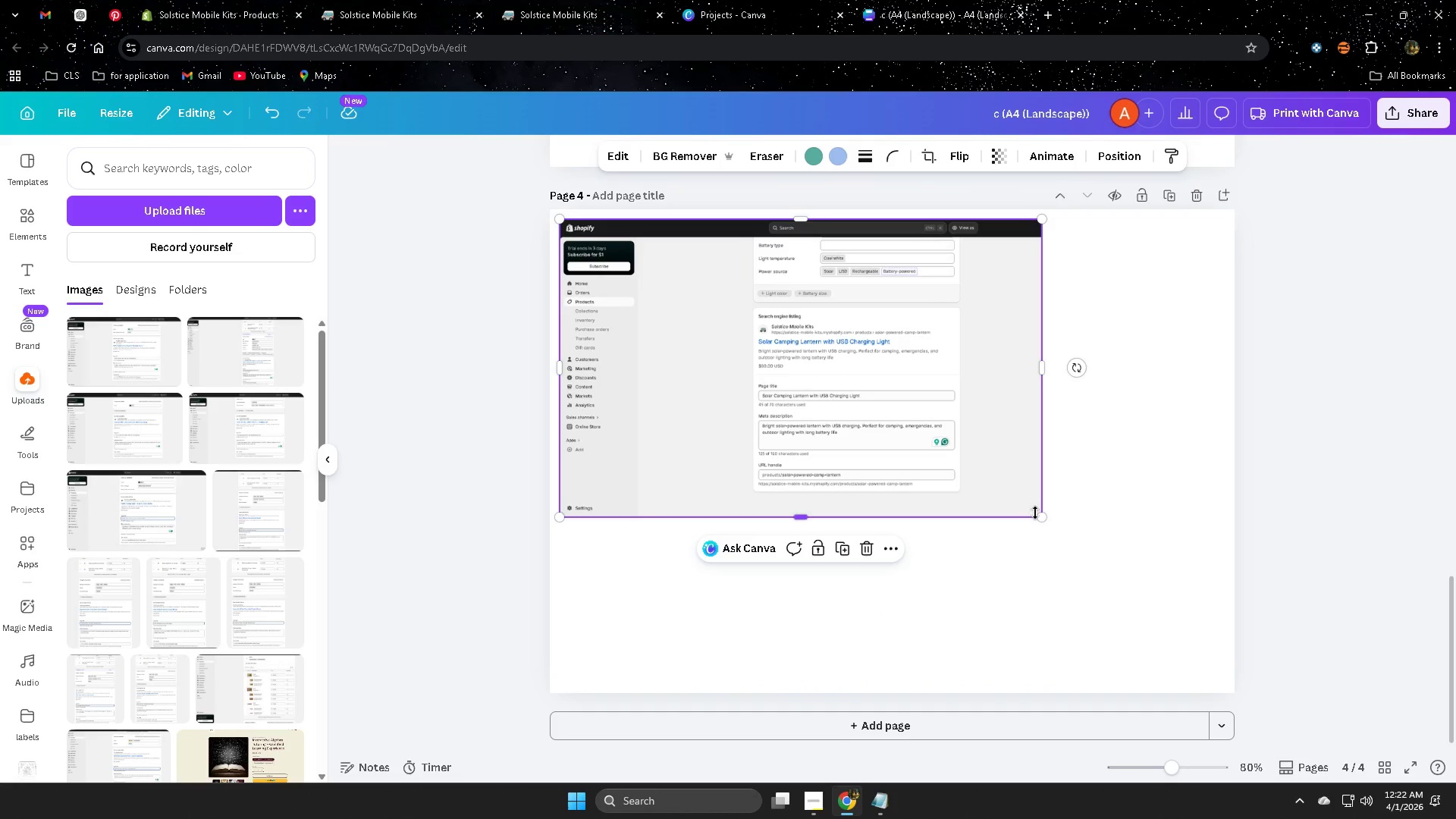 
left_click_drag(start_coordinate=[1041, 516], to_coordinate=[1182, 693])
 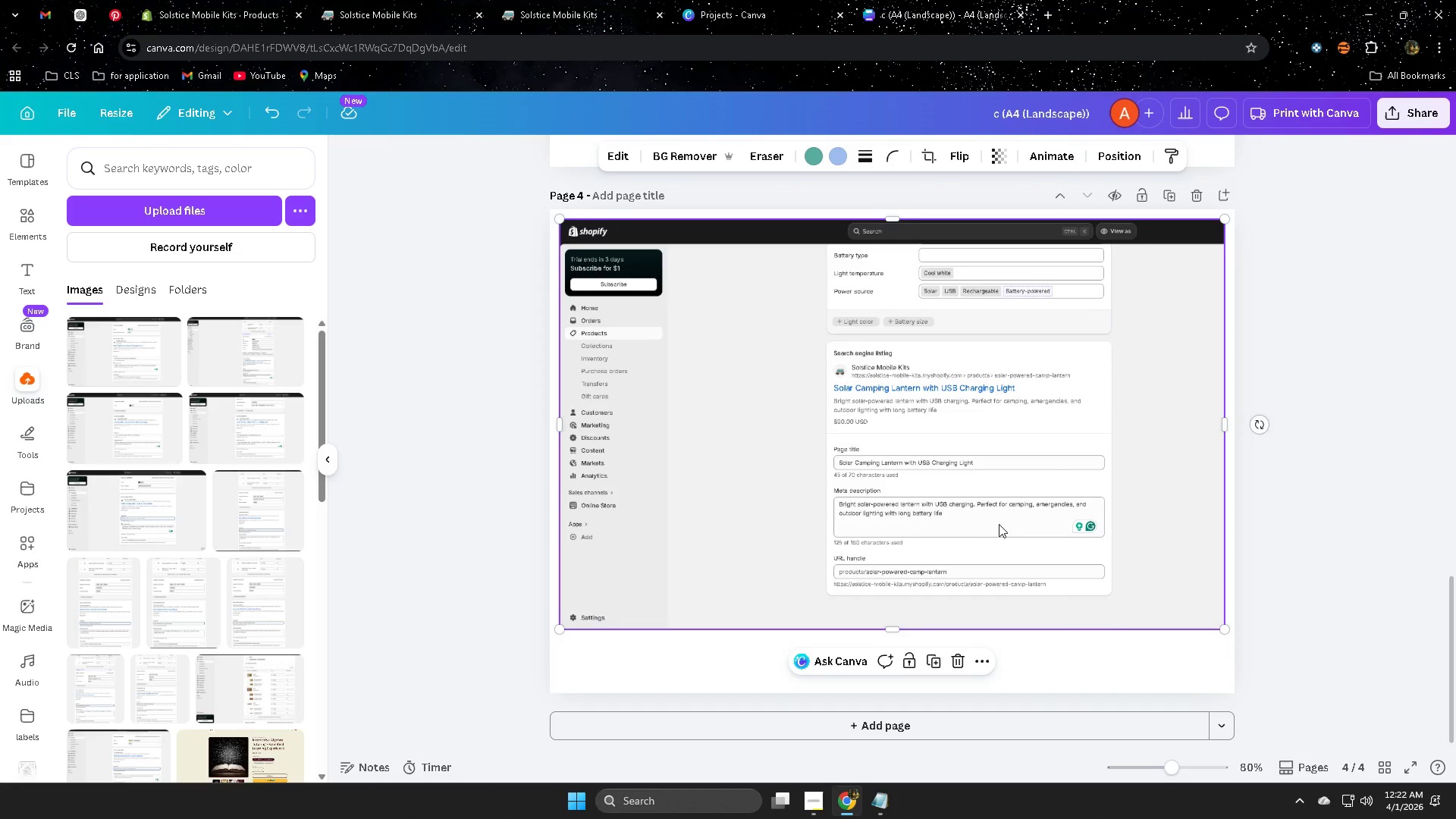 
left_click_drag(start_coordinate=[999, 524], to_coordinate=[1001, 543])
 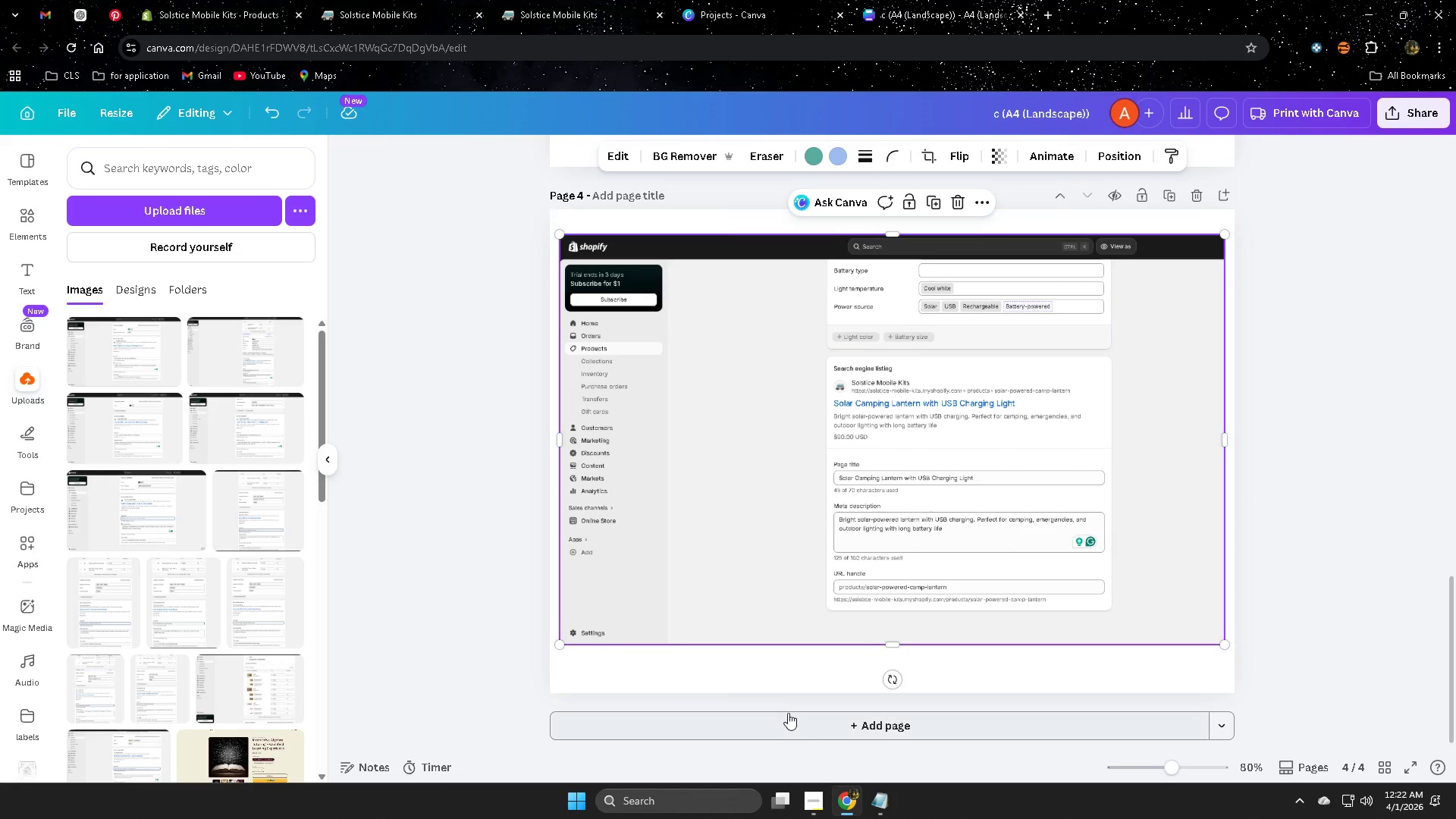 
left_click([882, 733])
 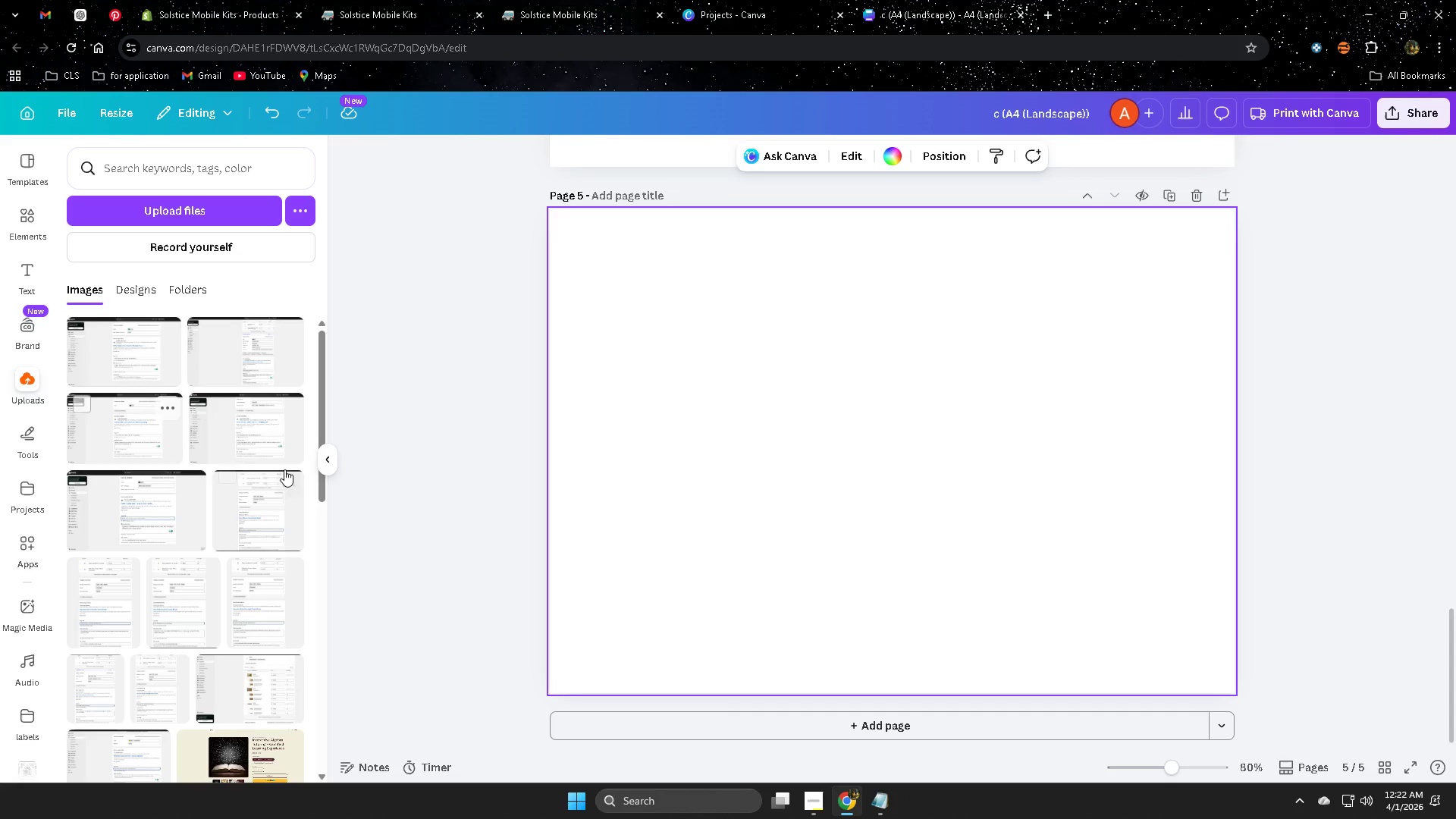 
left_click([138, 507])
 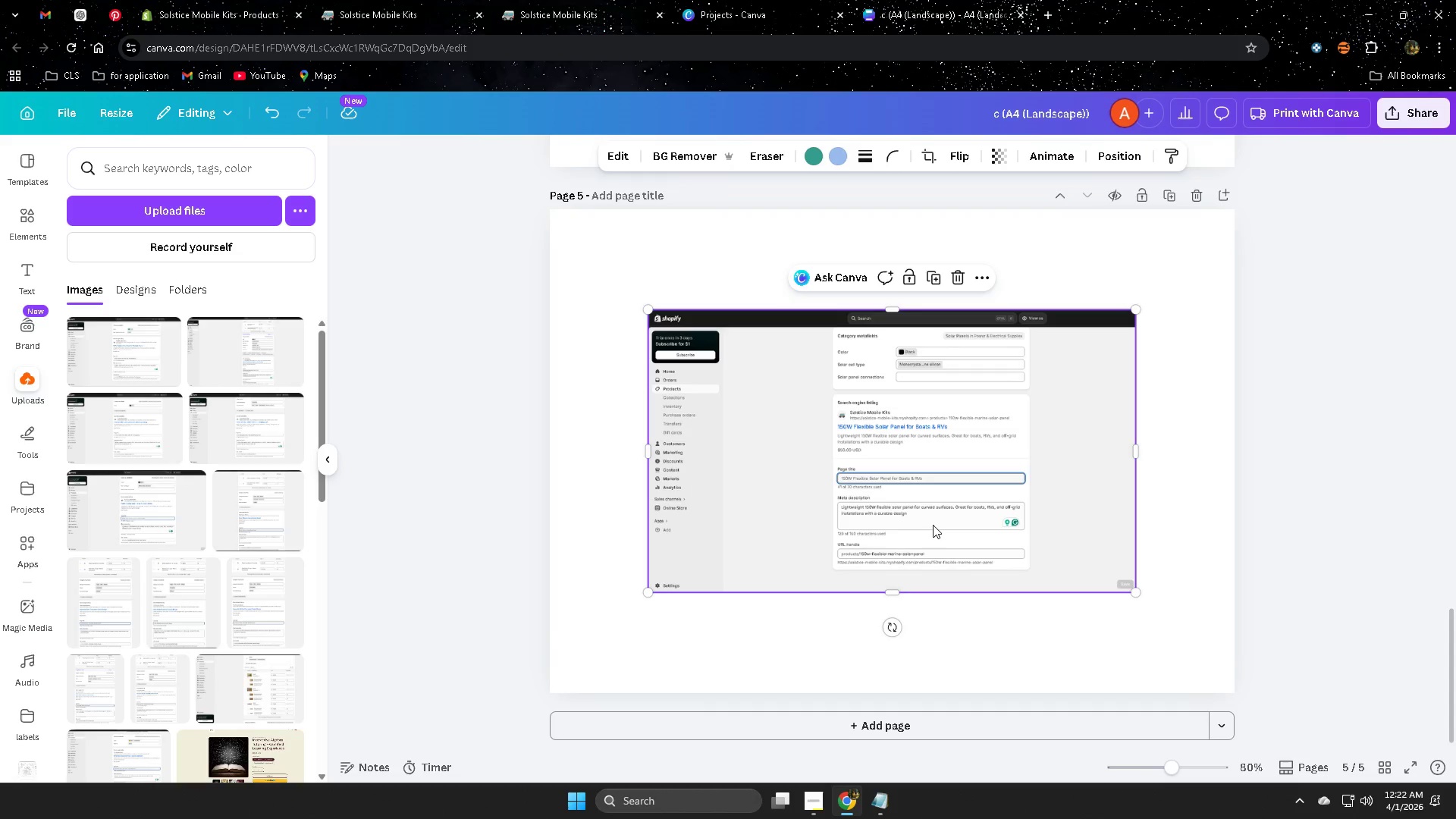 
left_click_drag(start_coordinate=[902, 504], to_coordinate=[816, 416])
 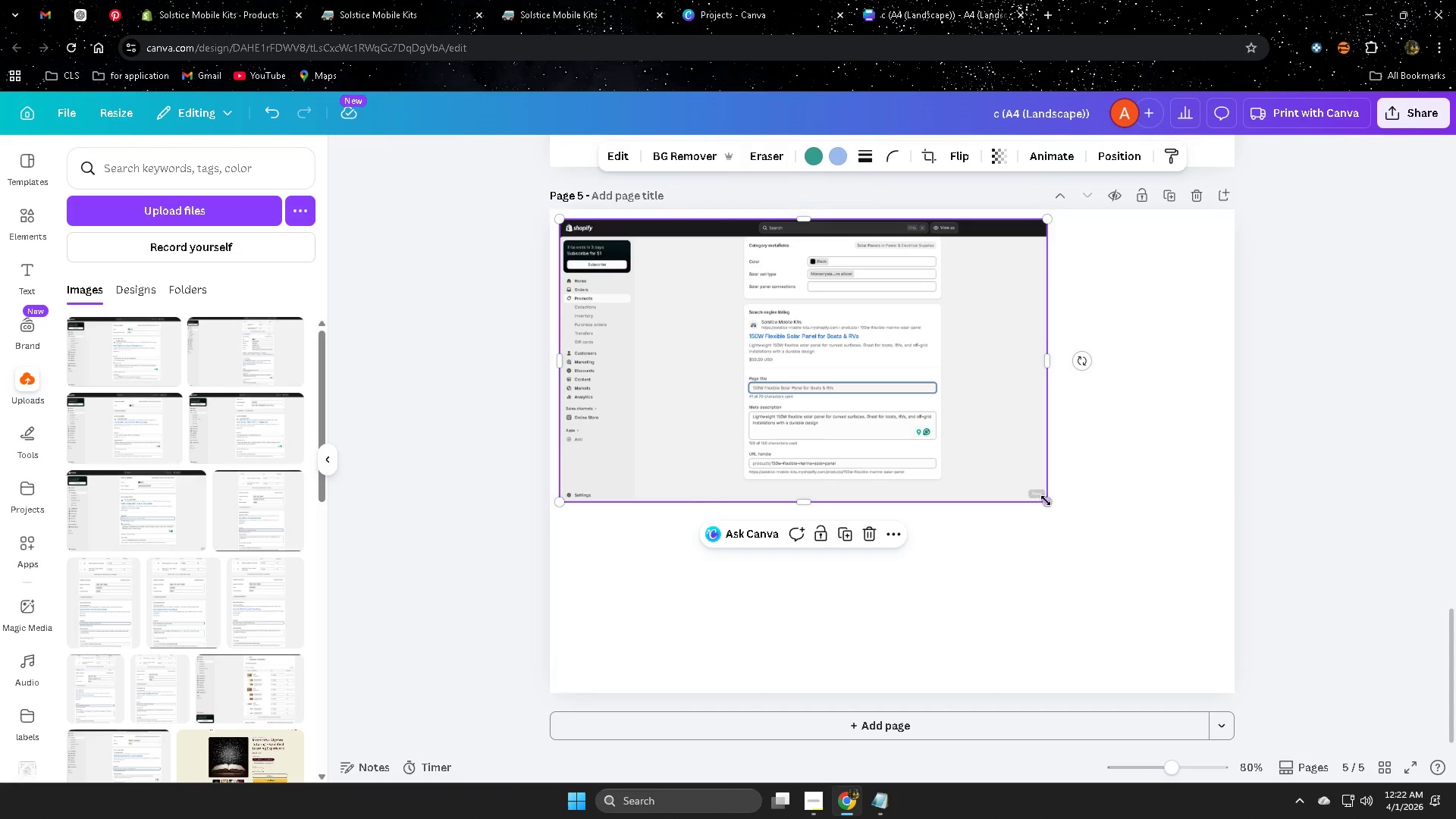 
left_click_drag(start_coordinate=[1044, 499], to_coordinate=[1166, 695])
 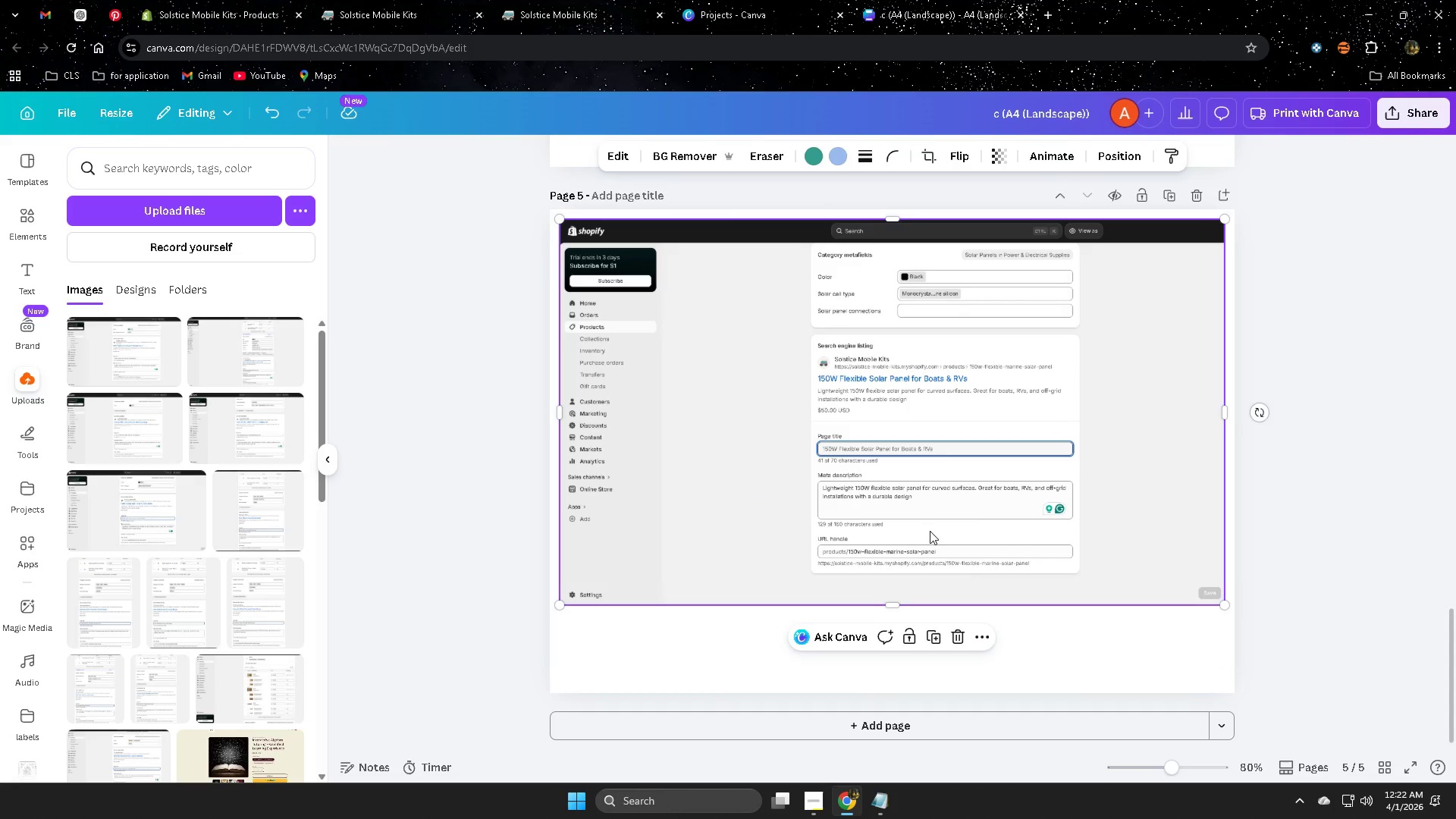 
left_click_drag(start_coordinate=[934, 516], to_coordinate=[935, 534])
 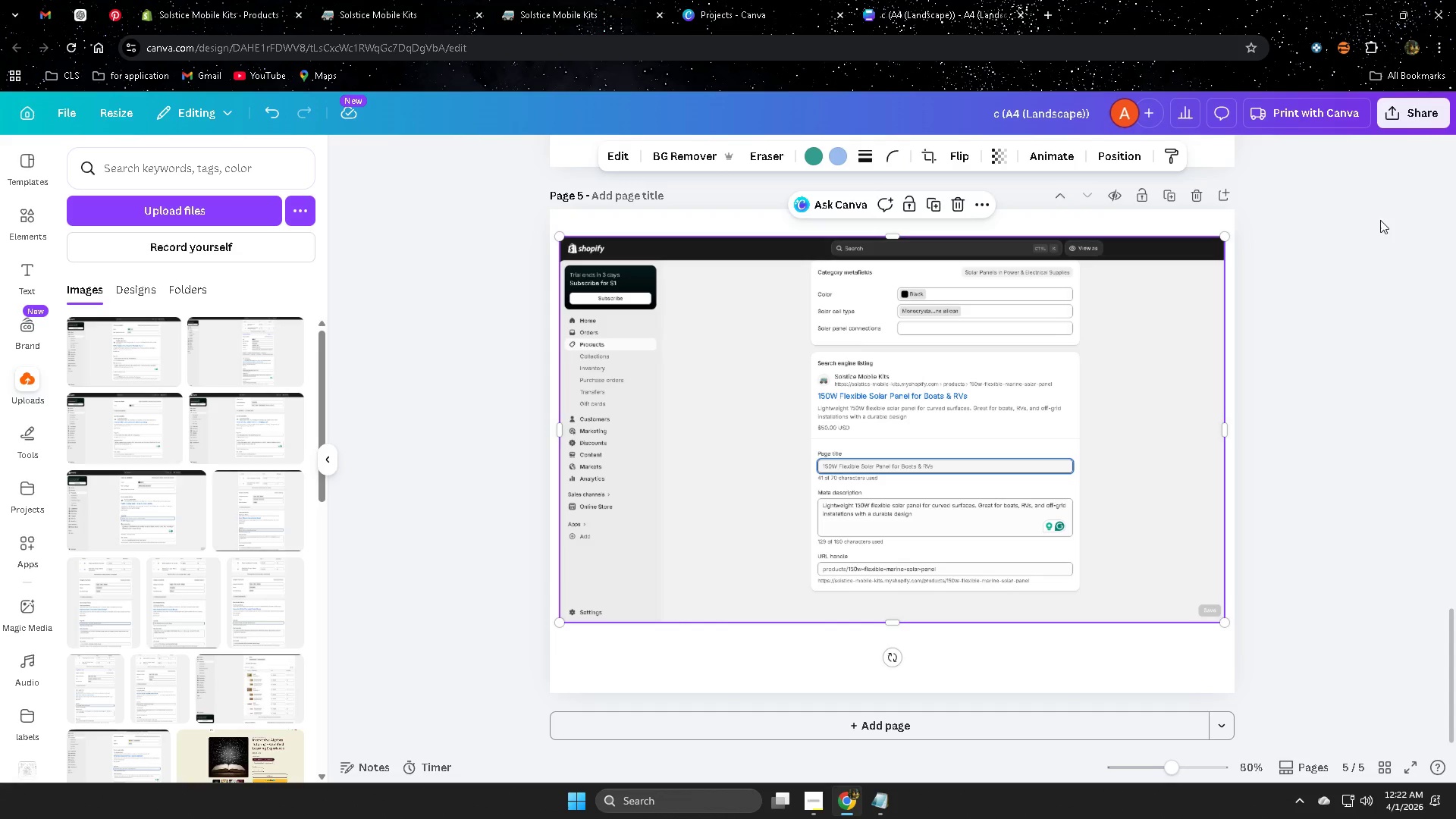 
left_click([1404, 113])
 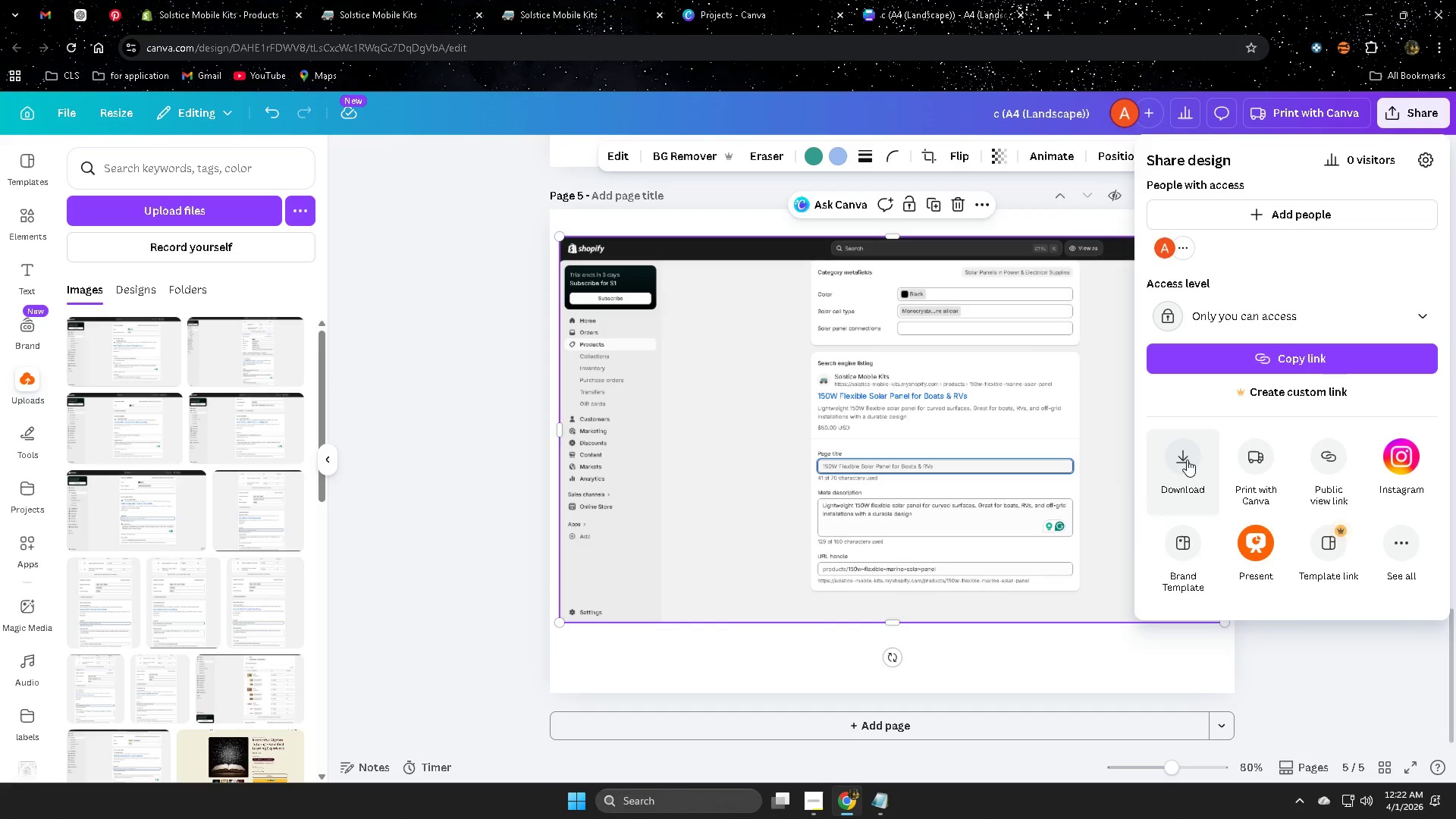 
left_click([1187, 460])
 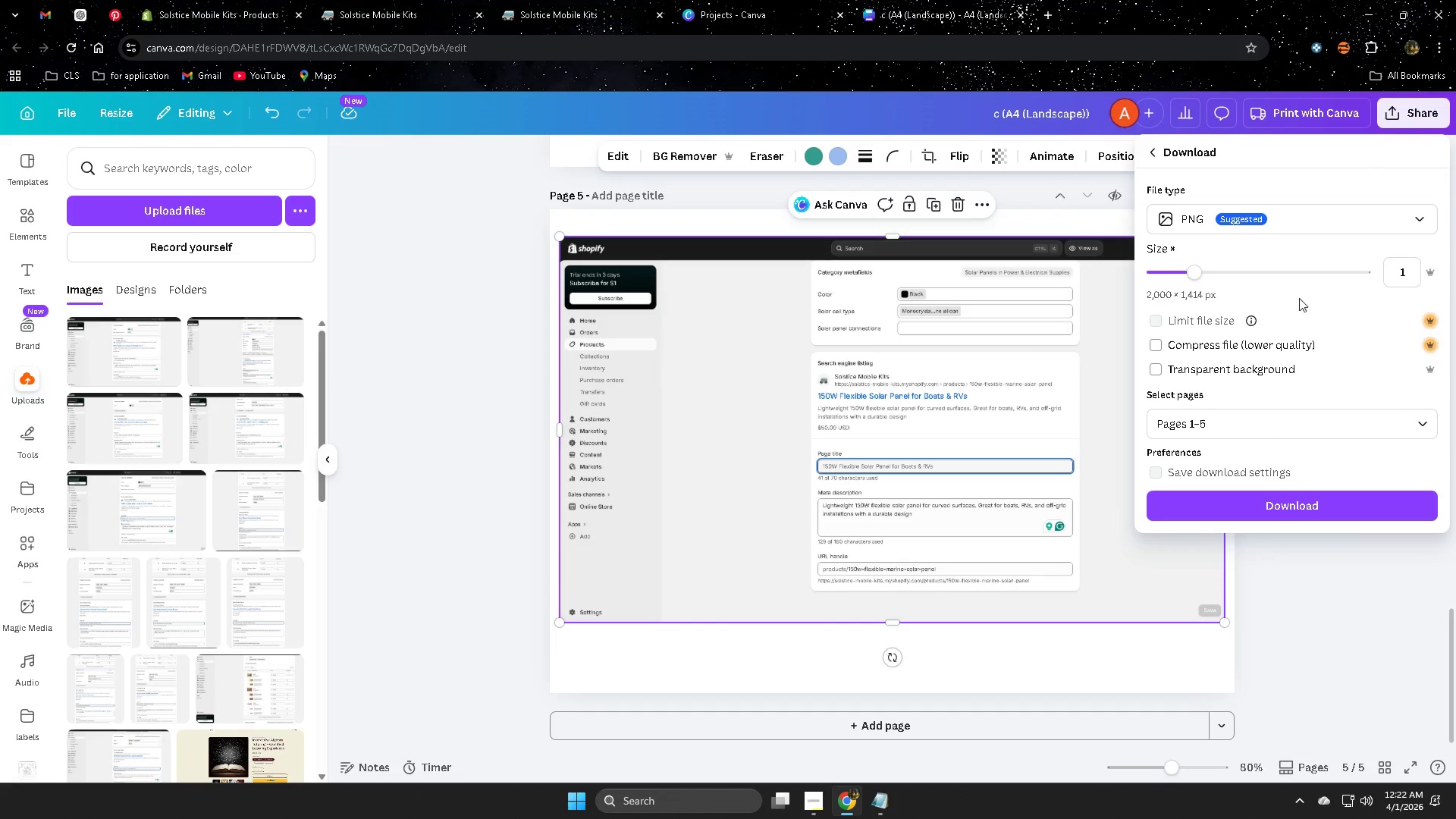 
left_click([1296, 222])
 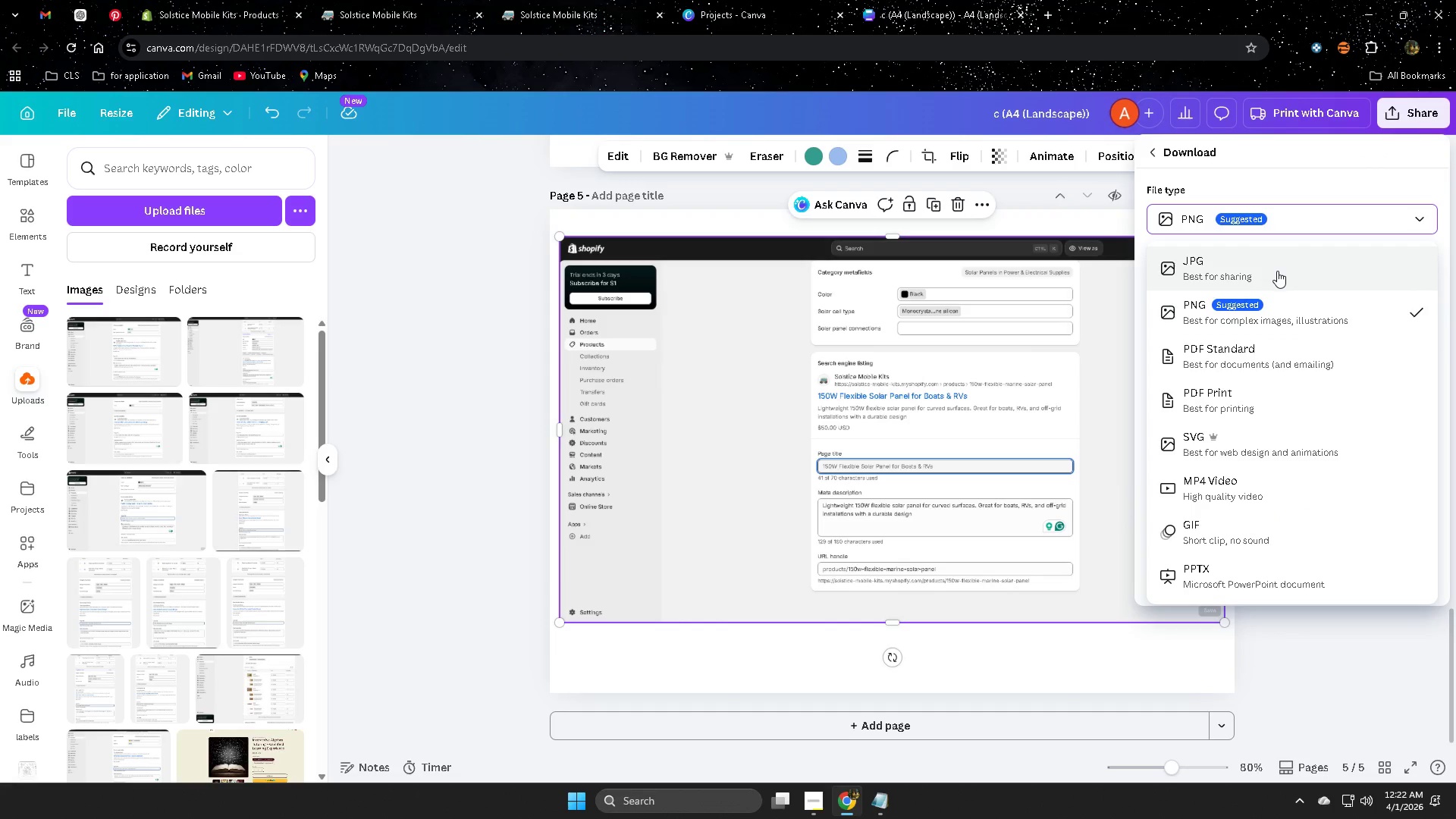 
left_click([1277, 271])
 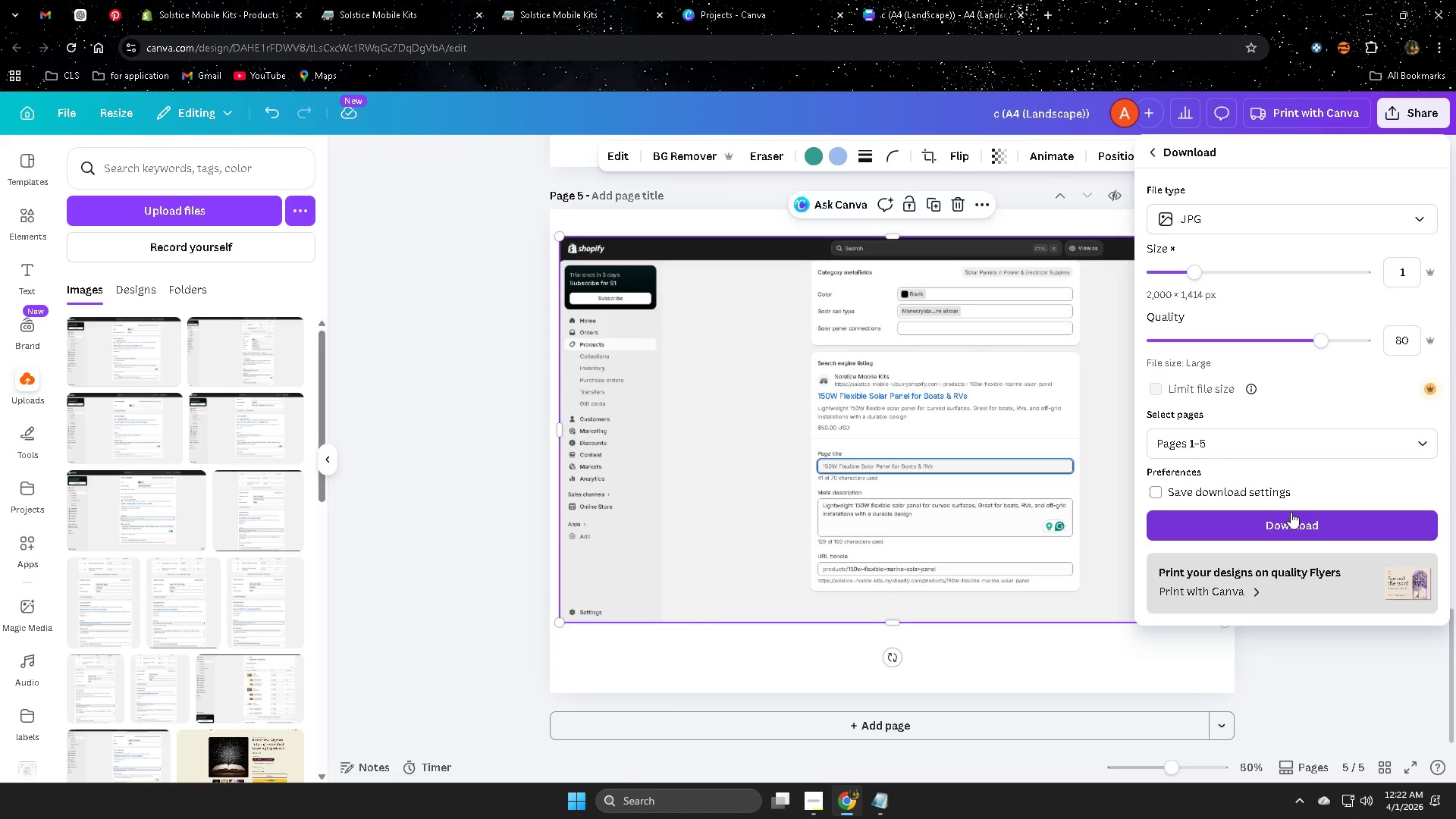 
left_click([1291, 525])
 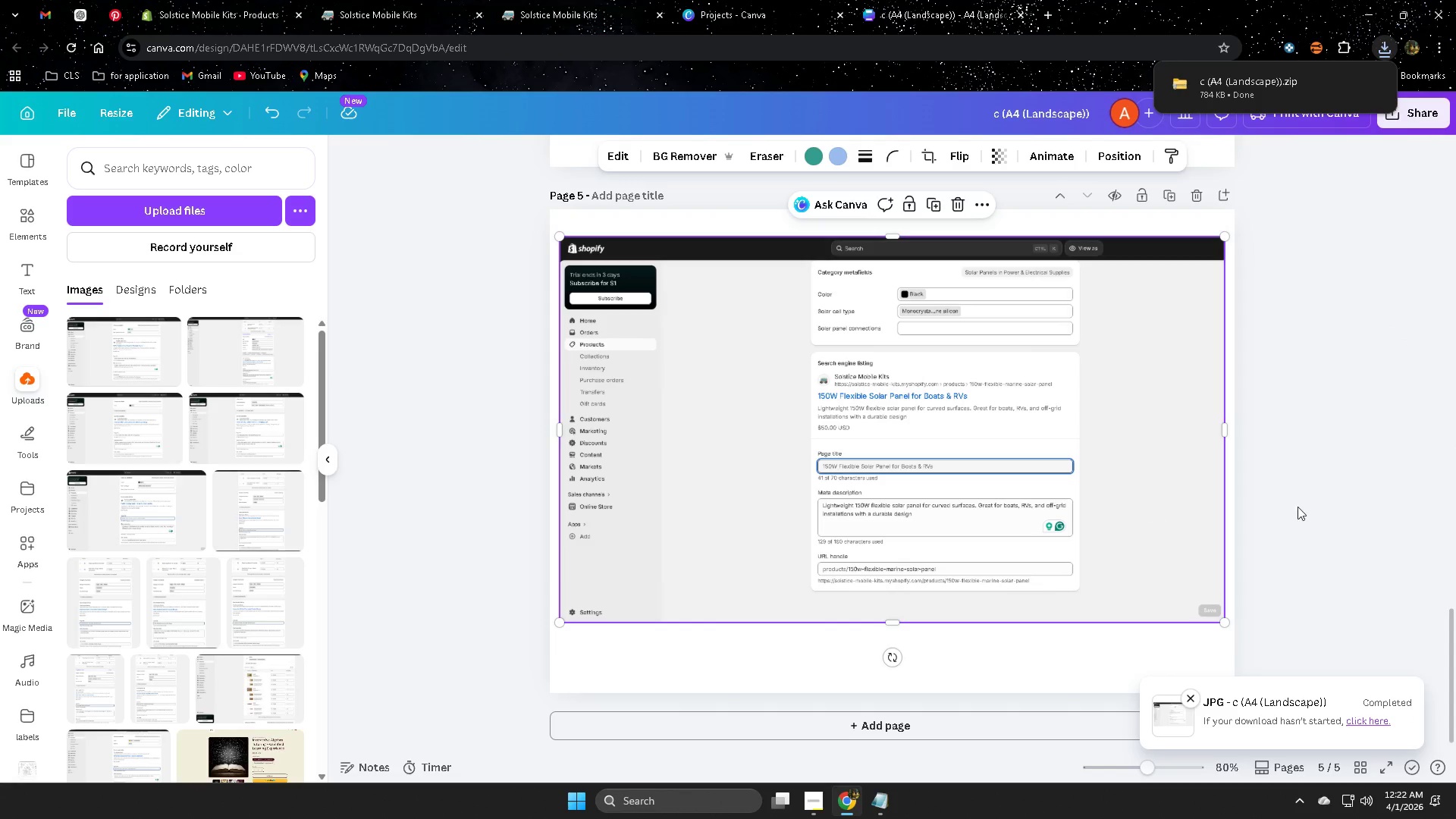 
wait(6.48)
 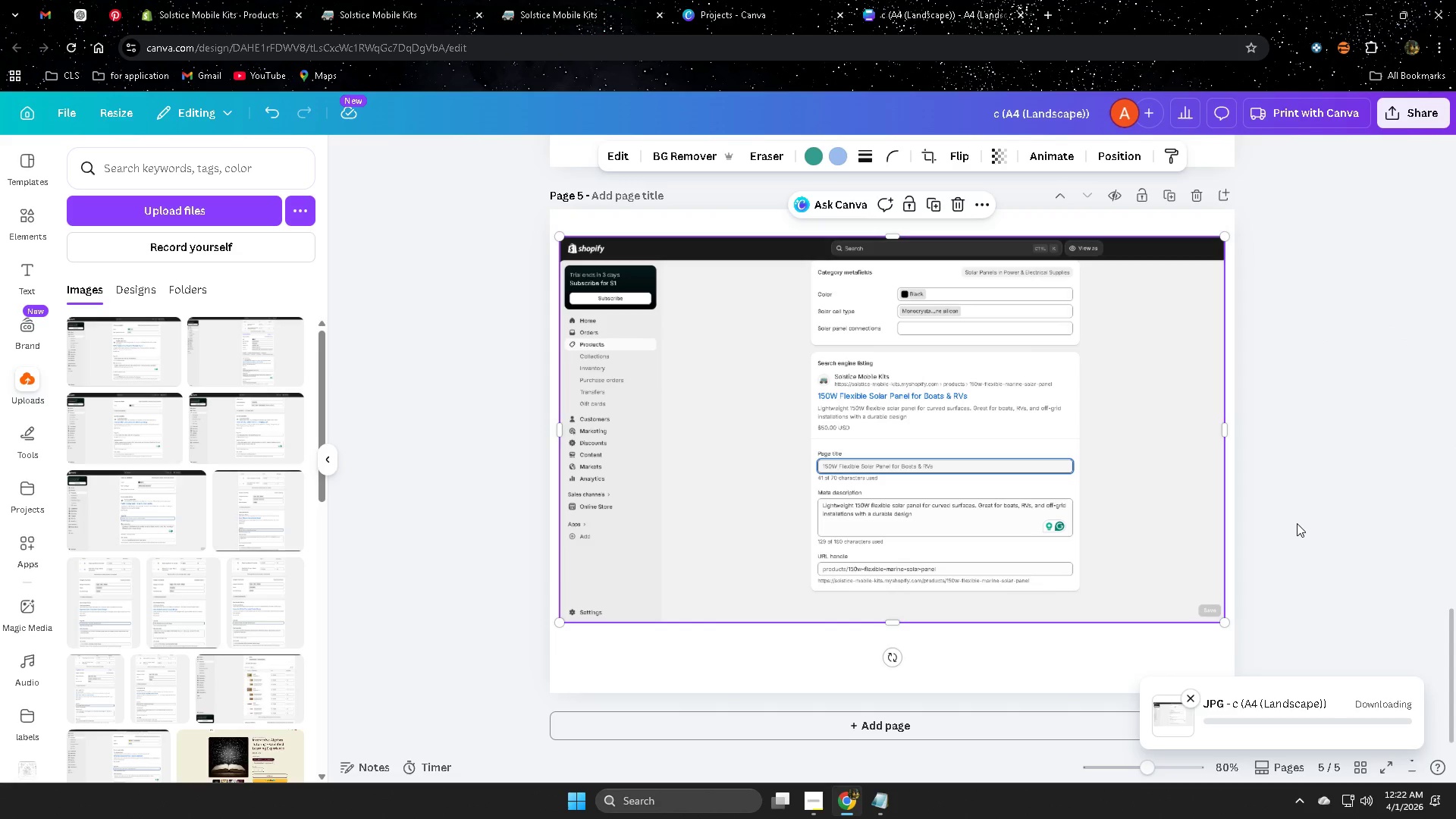 
left_click([947, 0])
 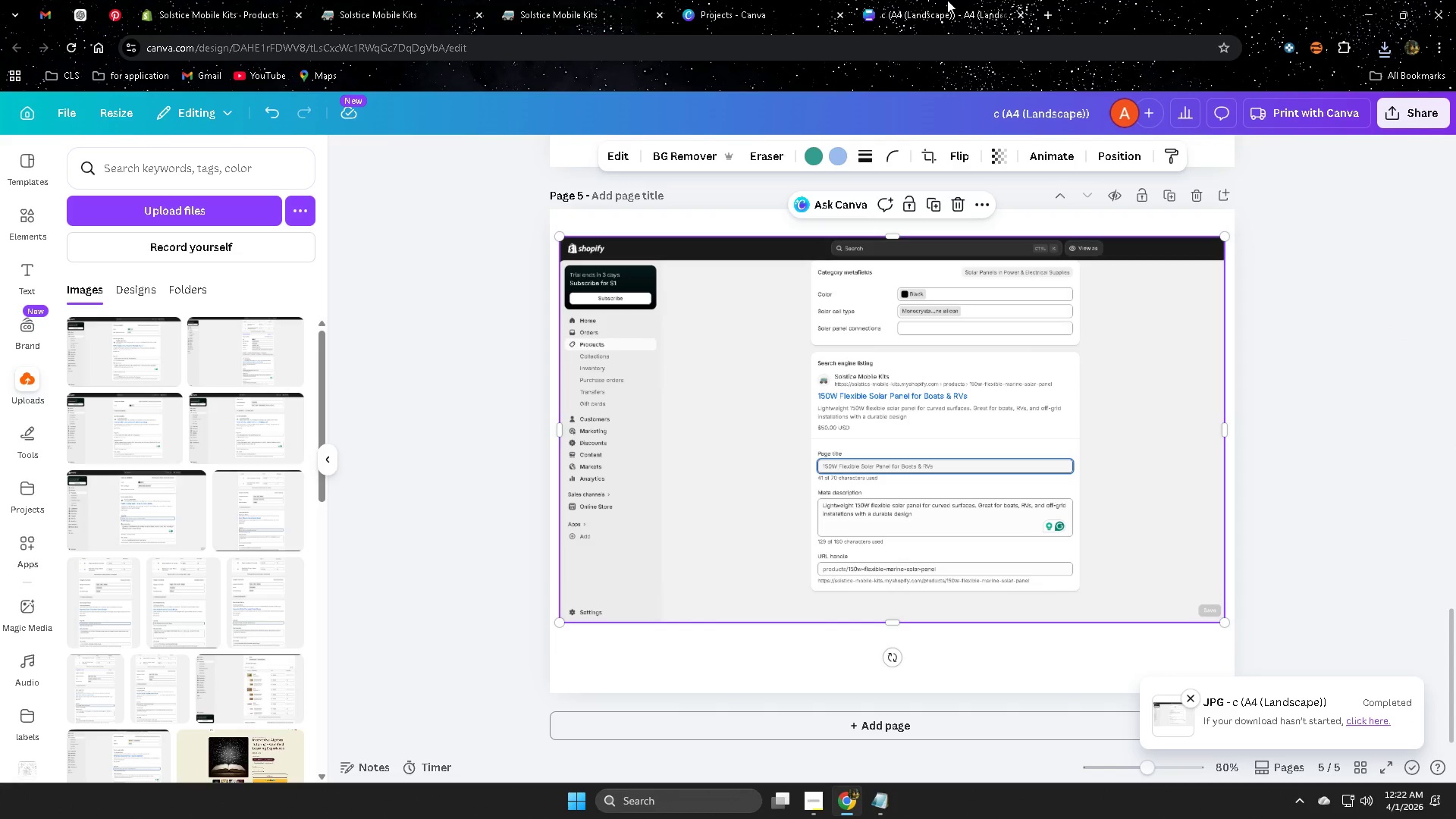 
key(Control+W)
 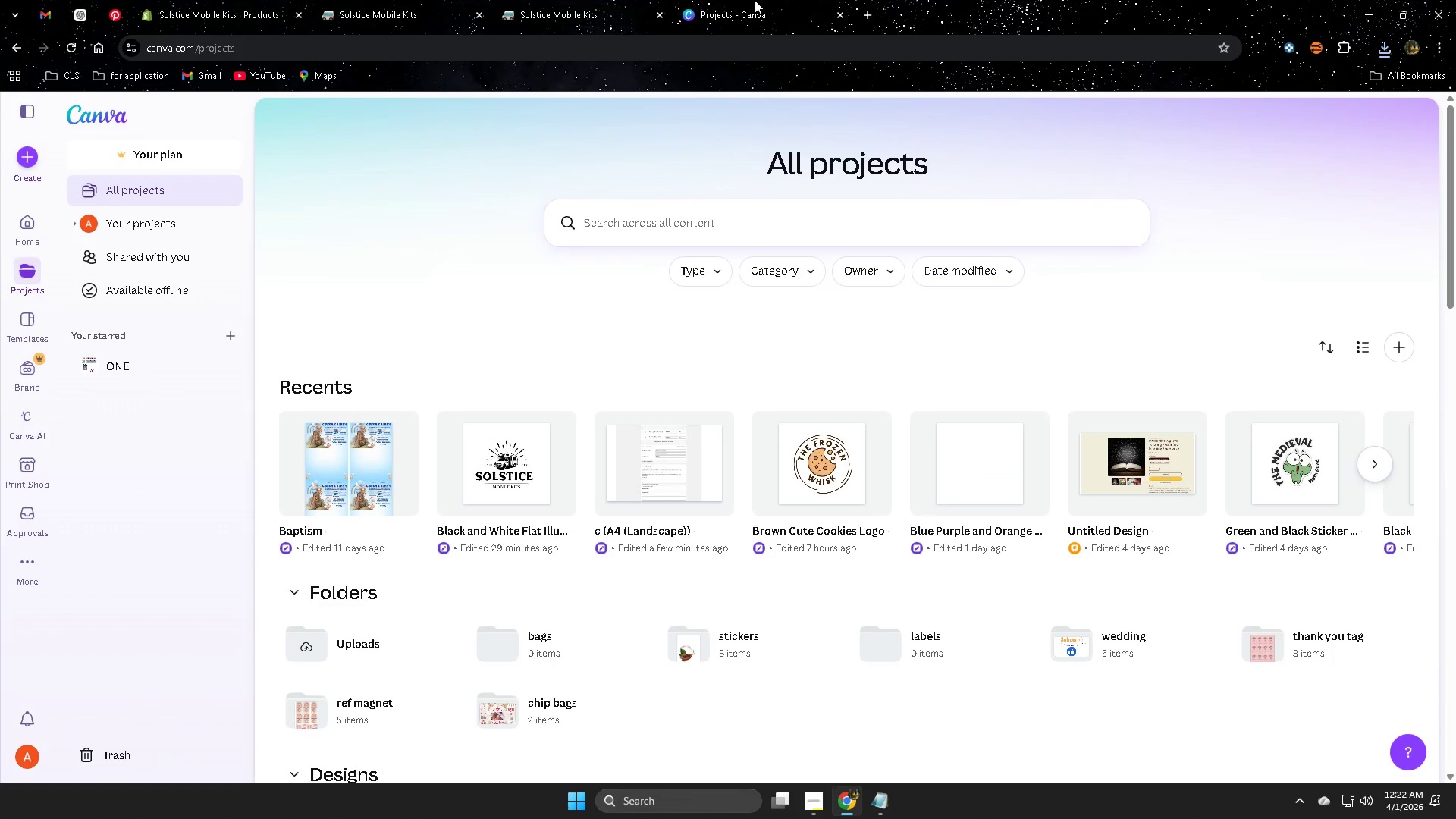 
left_click([755, 0])
 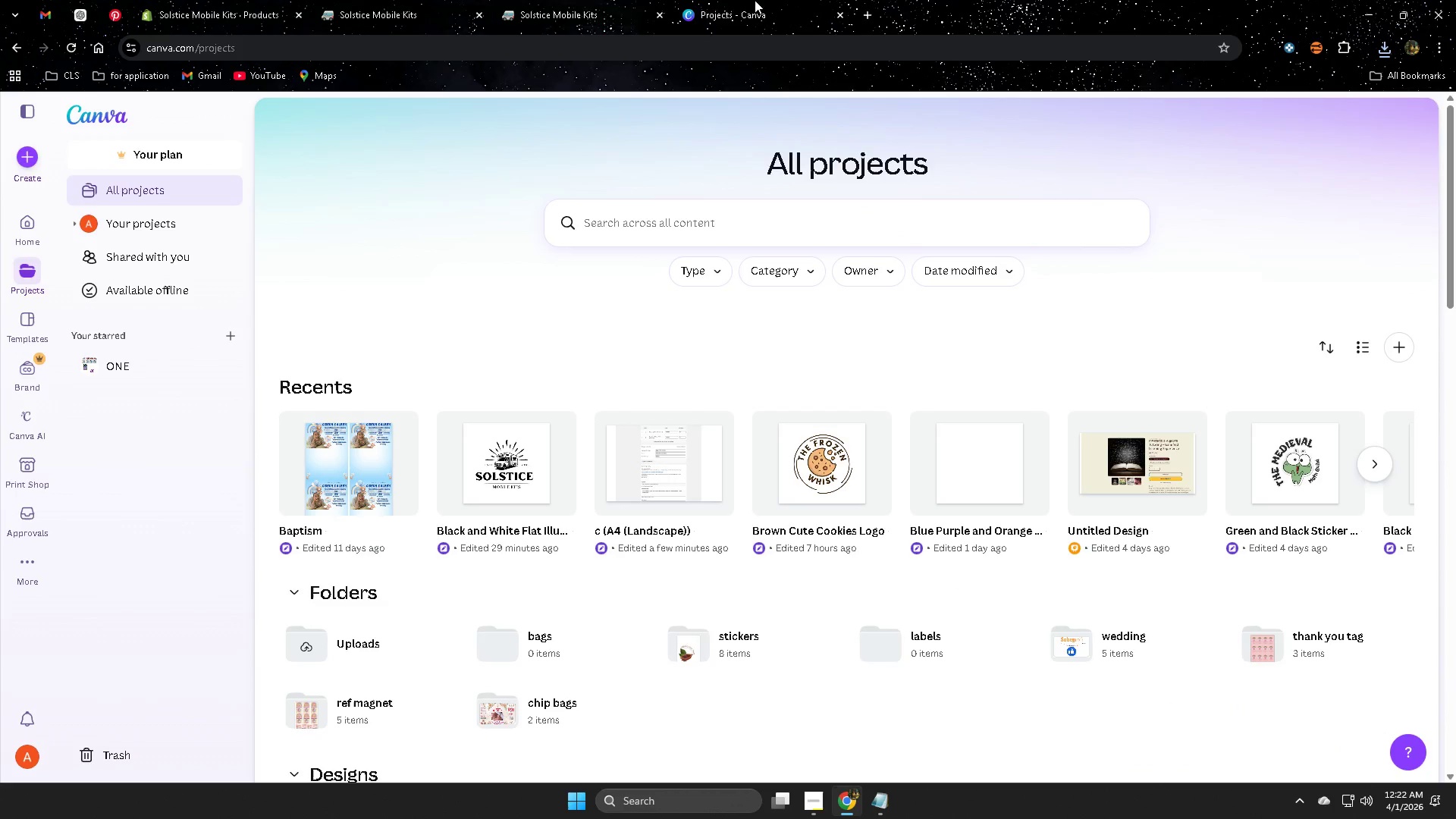 
key(Control+ControlLeft)